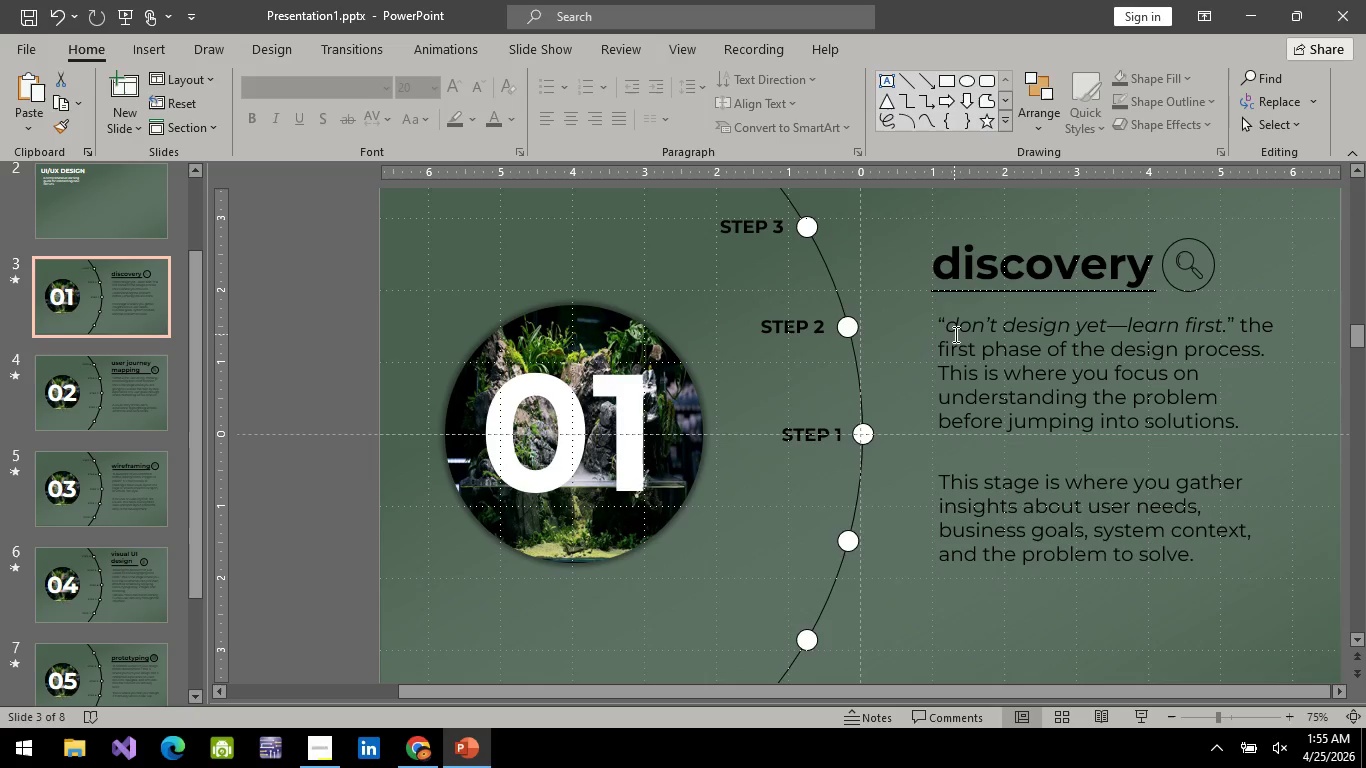 
scroll: coordinate [128, 326], scroll_direction: up, amount: 2.0
 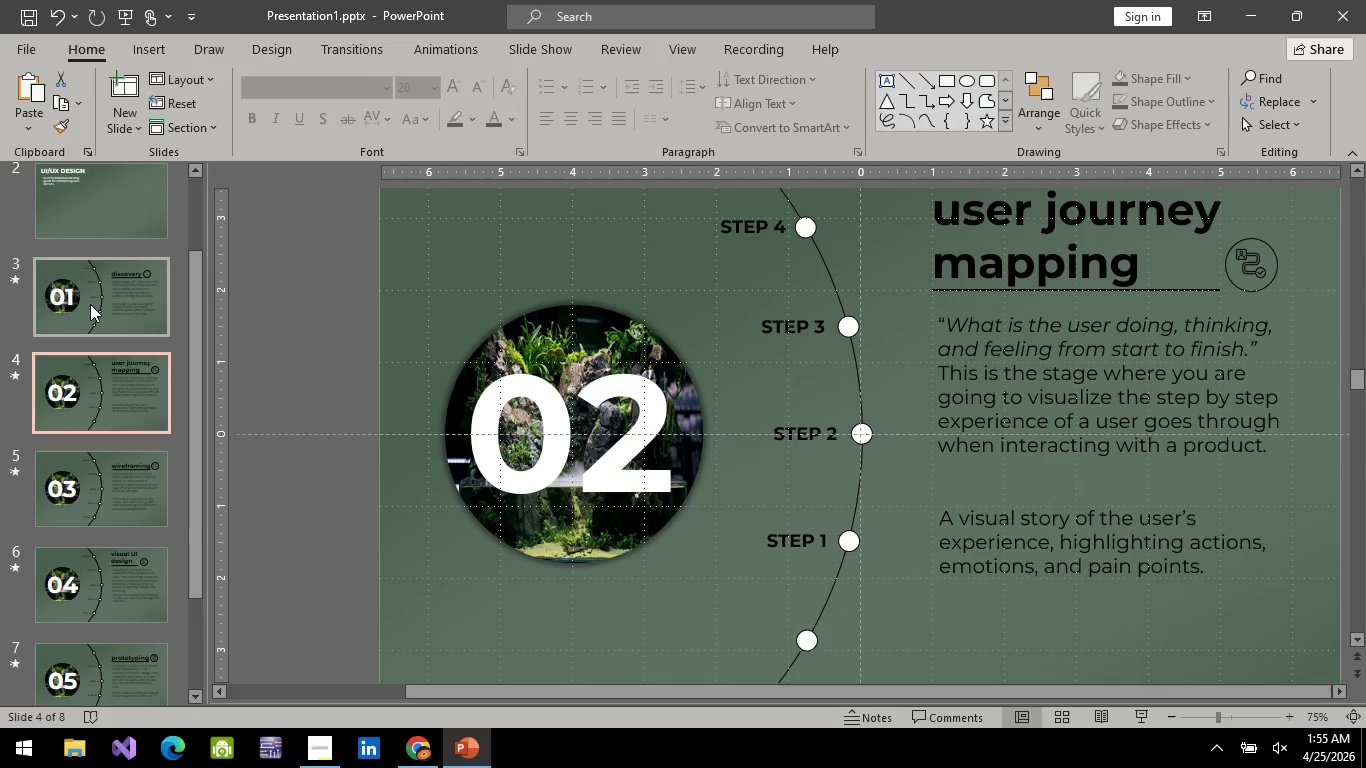 
left_click([961, 329])
 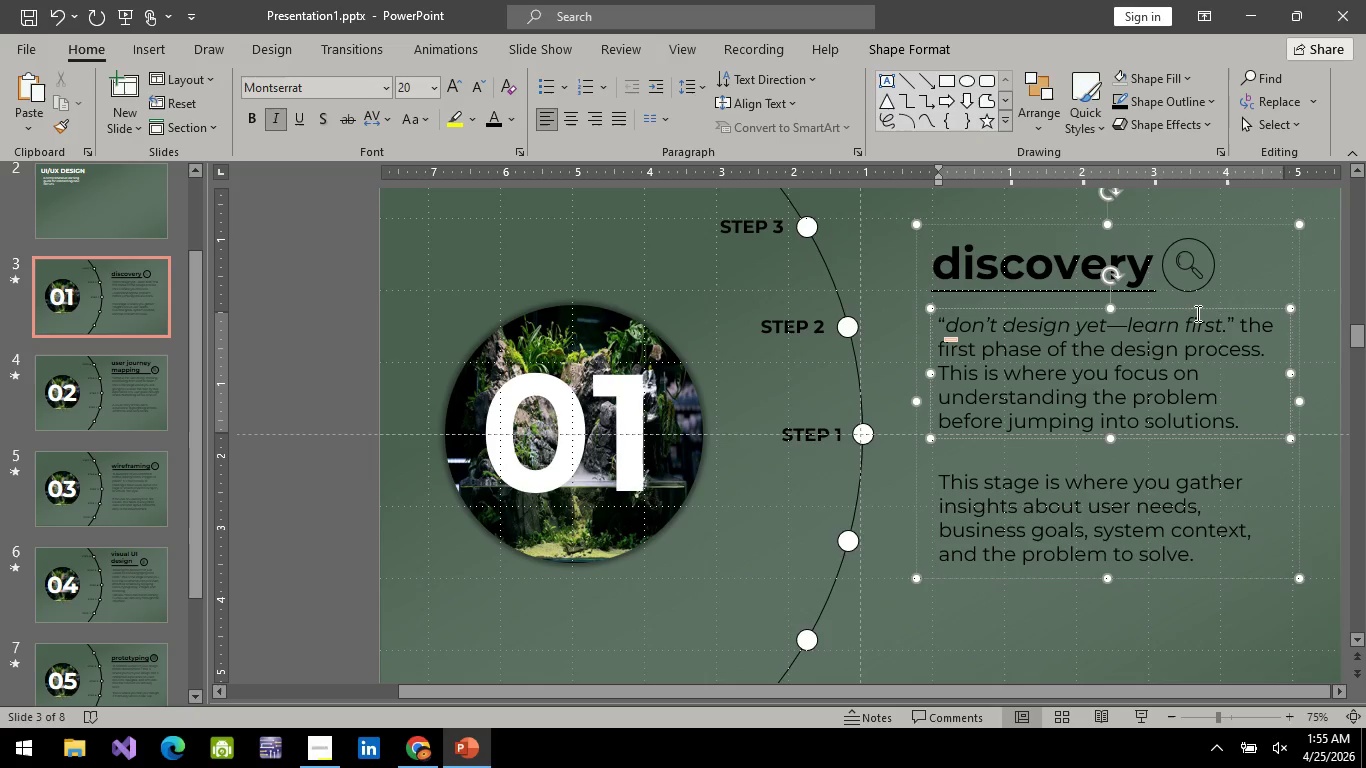 
key(Backspace)
 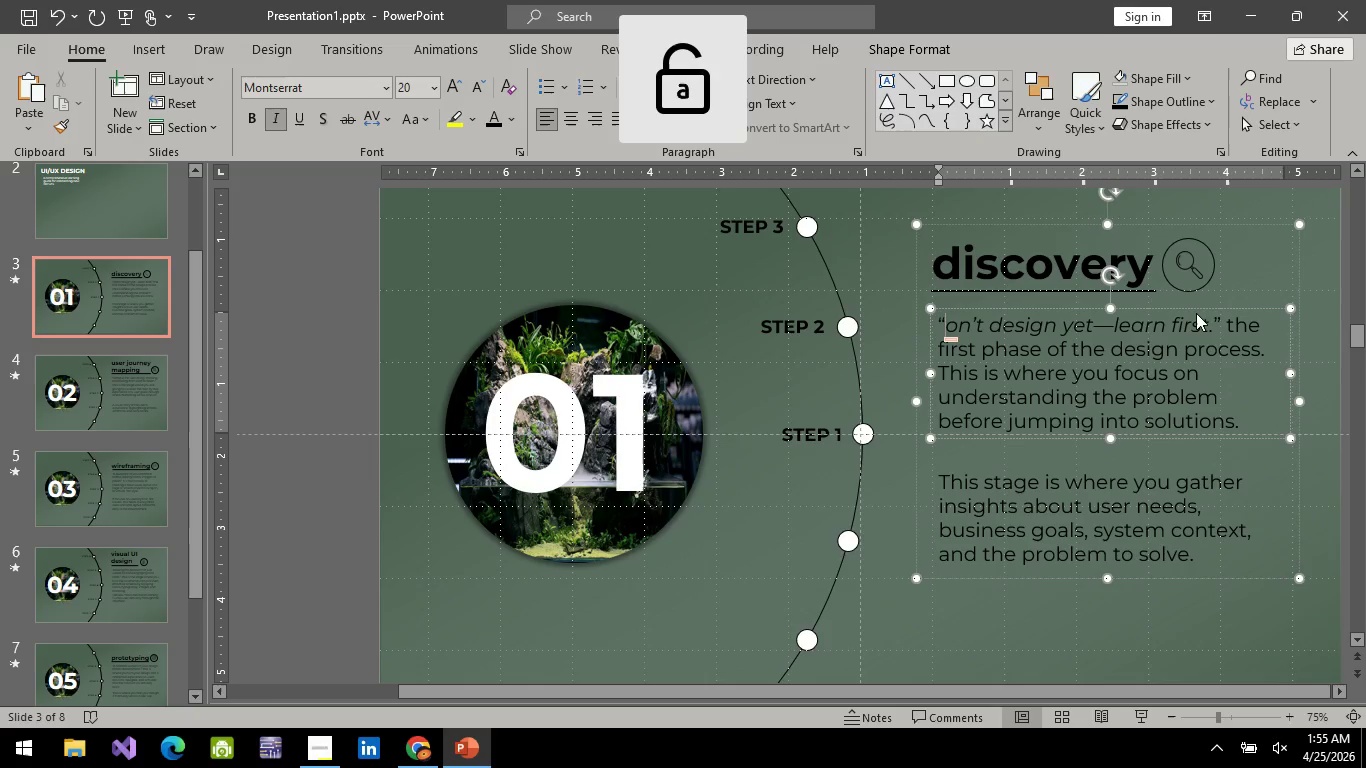 
key(CapsLock)
 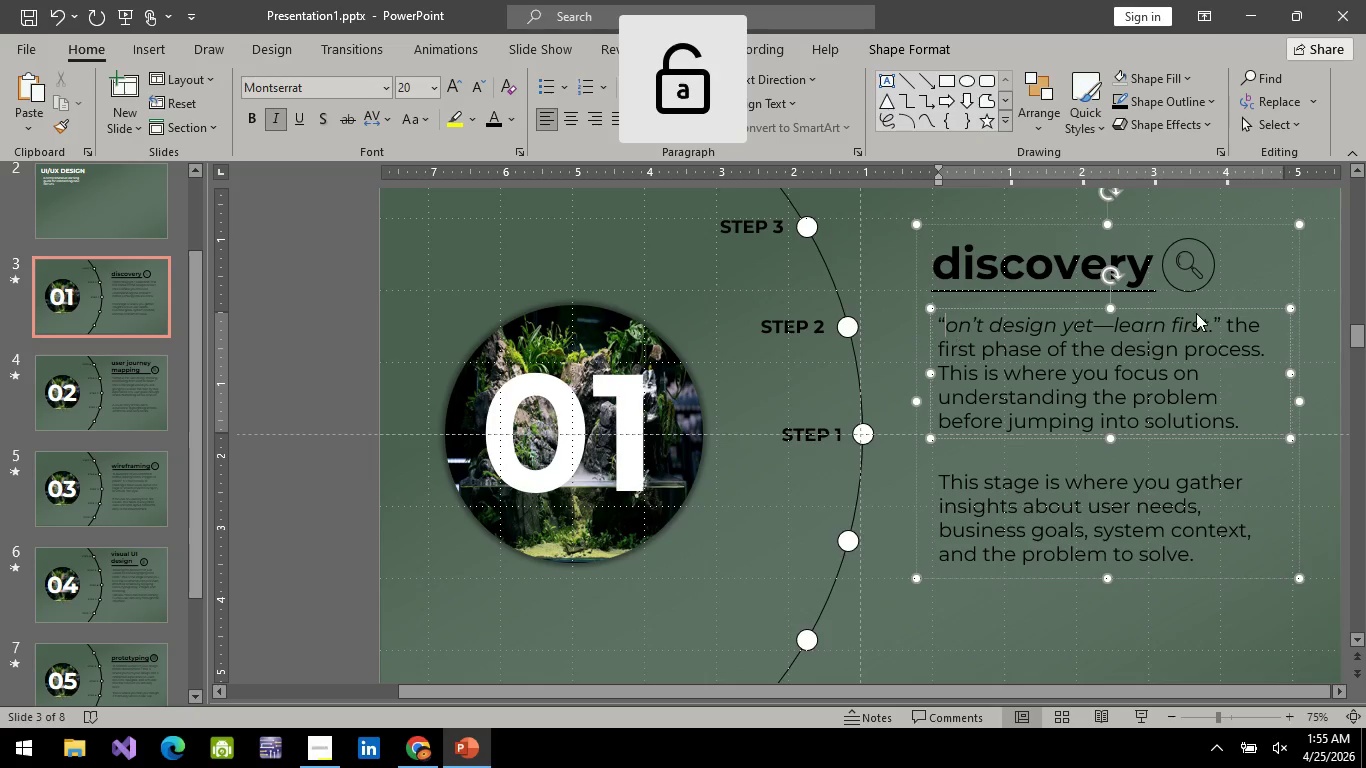 
key(D)
 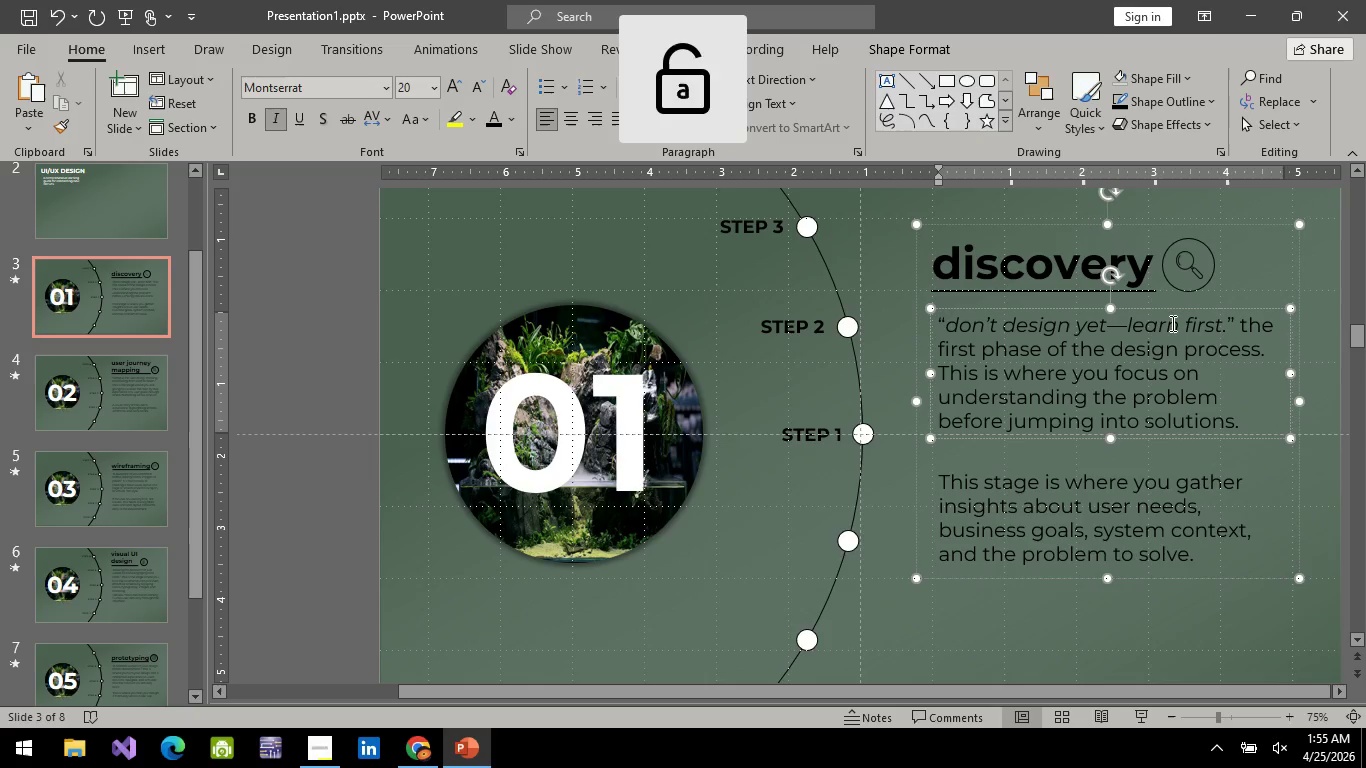 
key(CapsLock)
 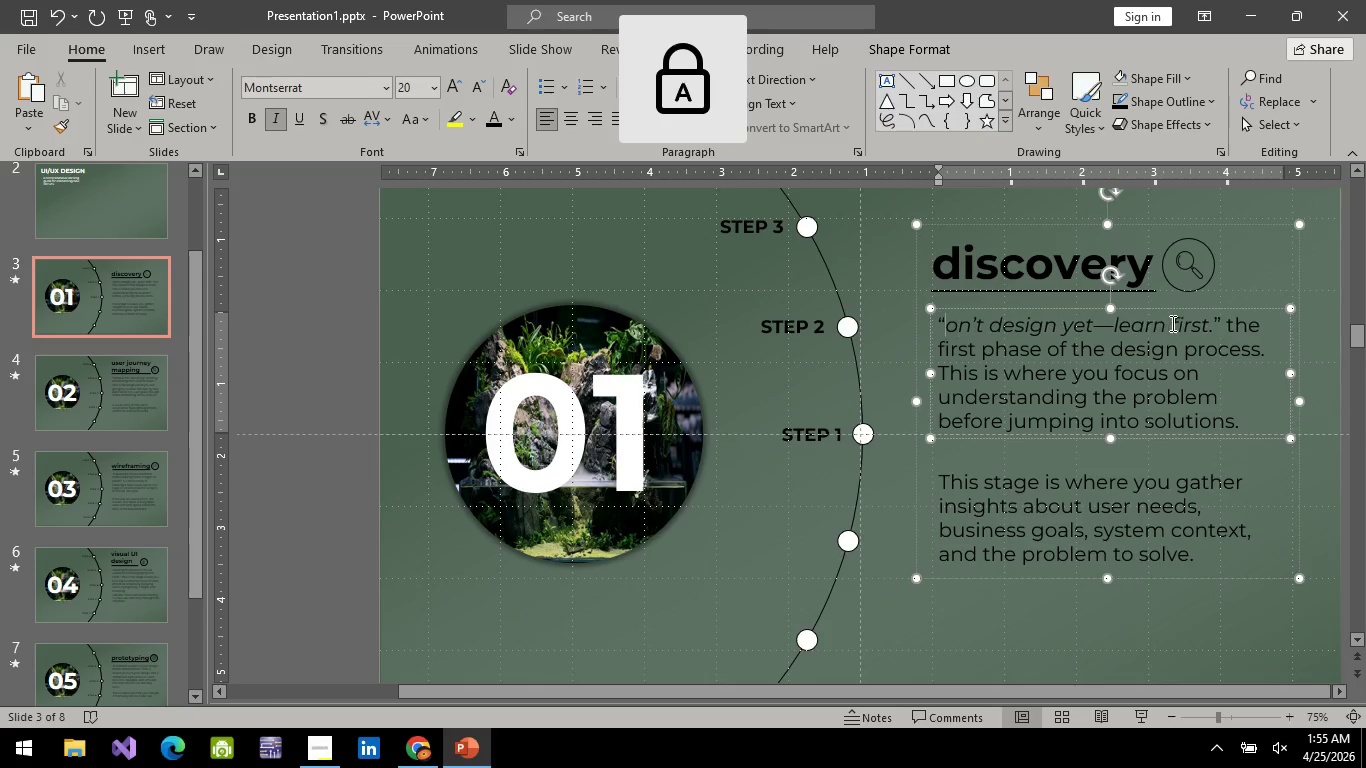 
key(Backspace)
 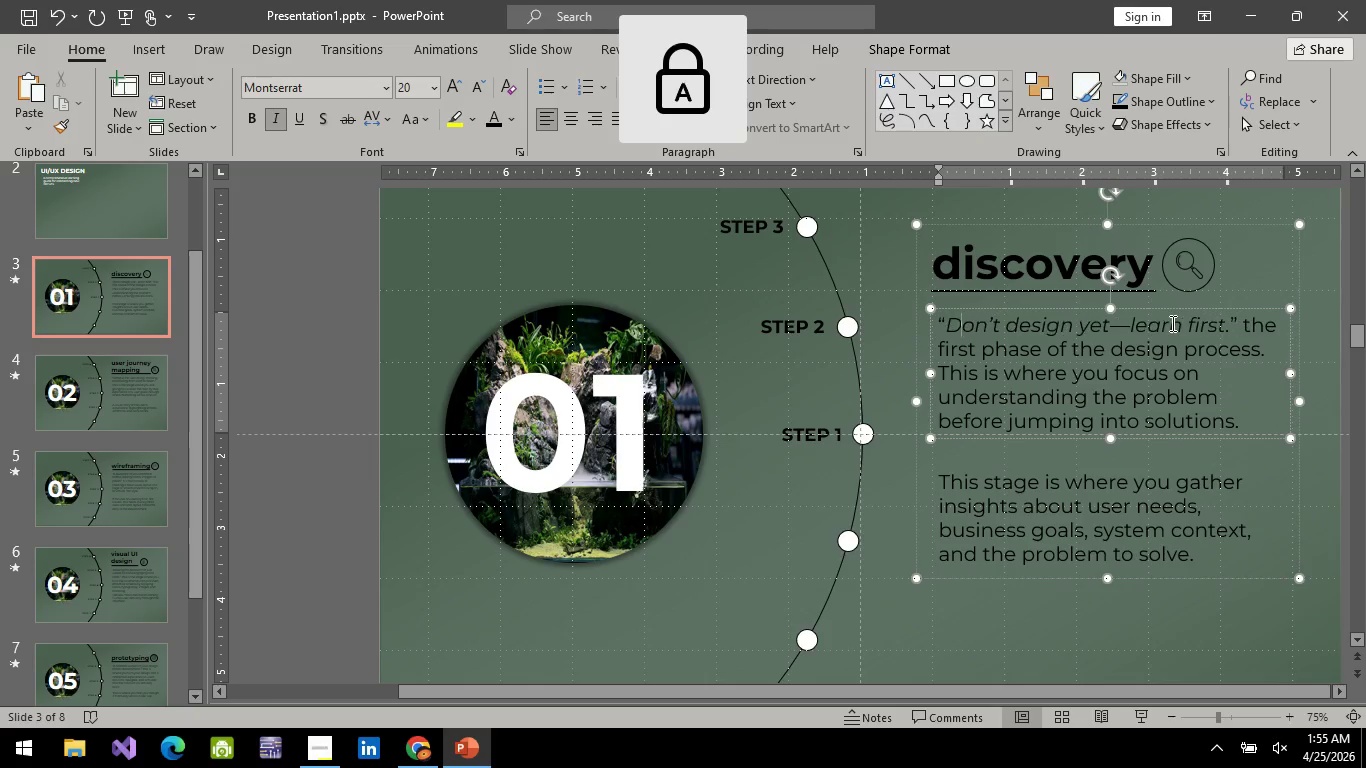 
key(D)
 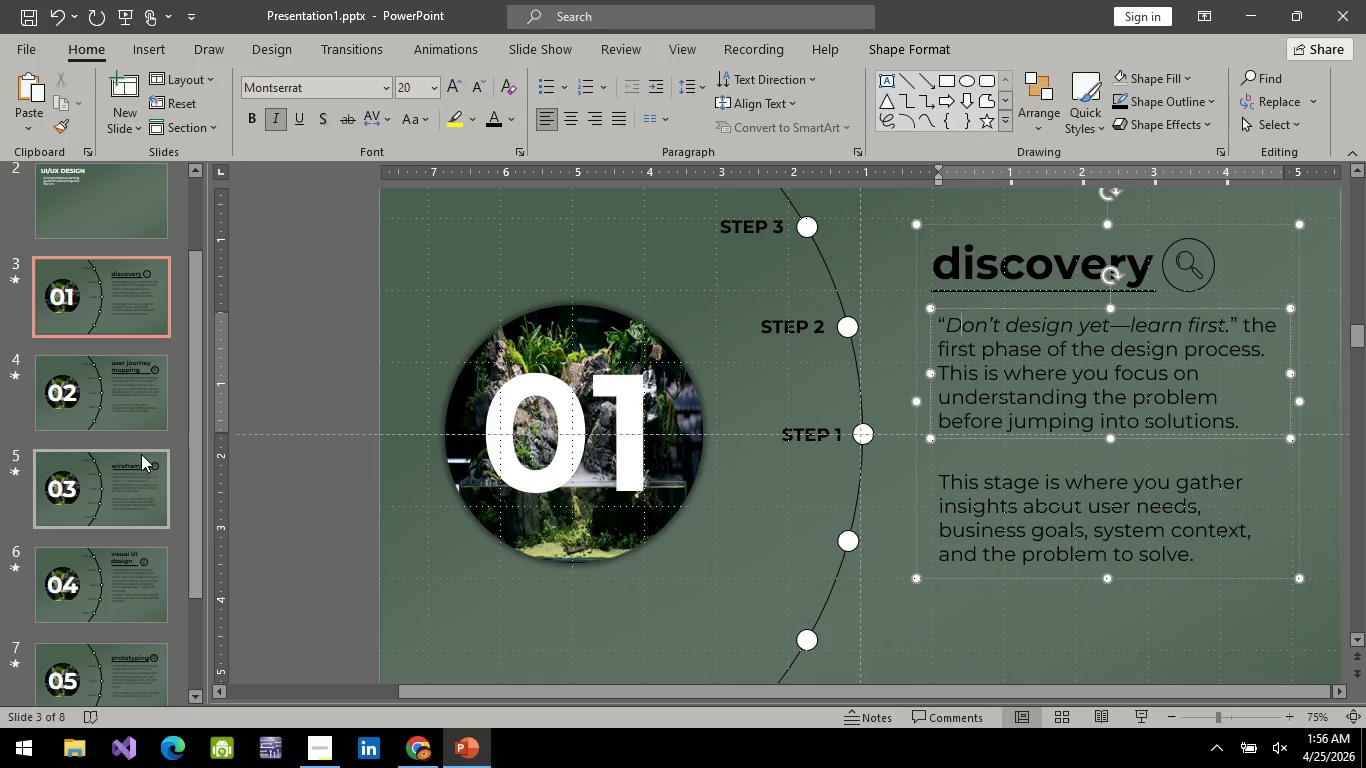 
mouse_move([145, 472])
 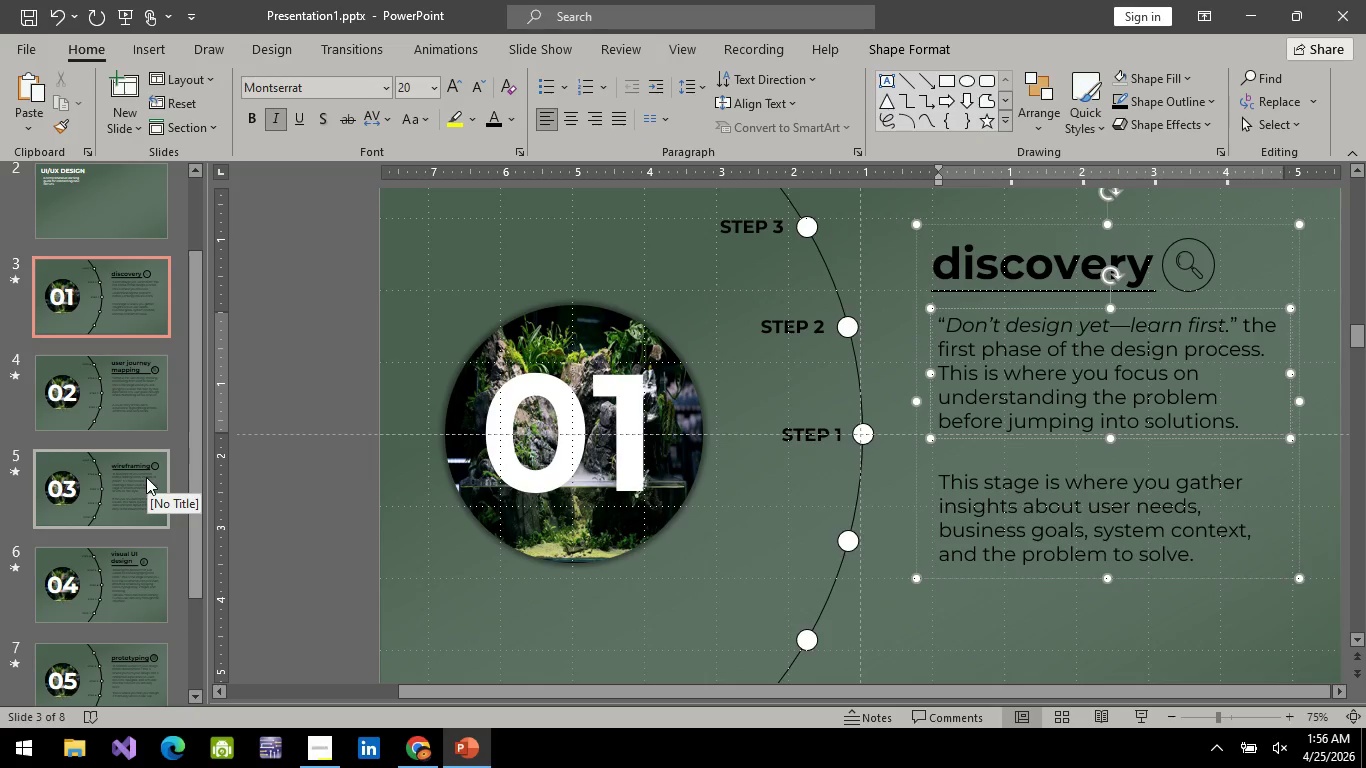 
left_click([141, 421])
 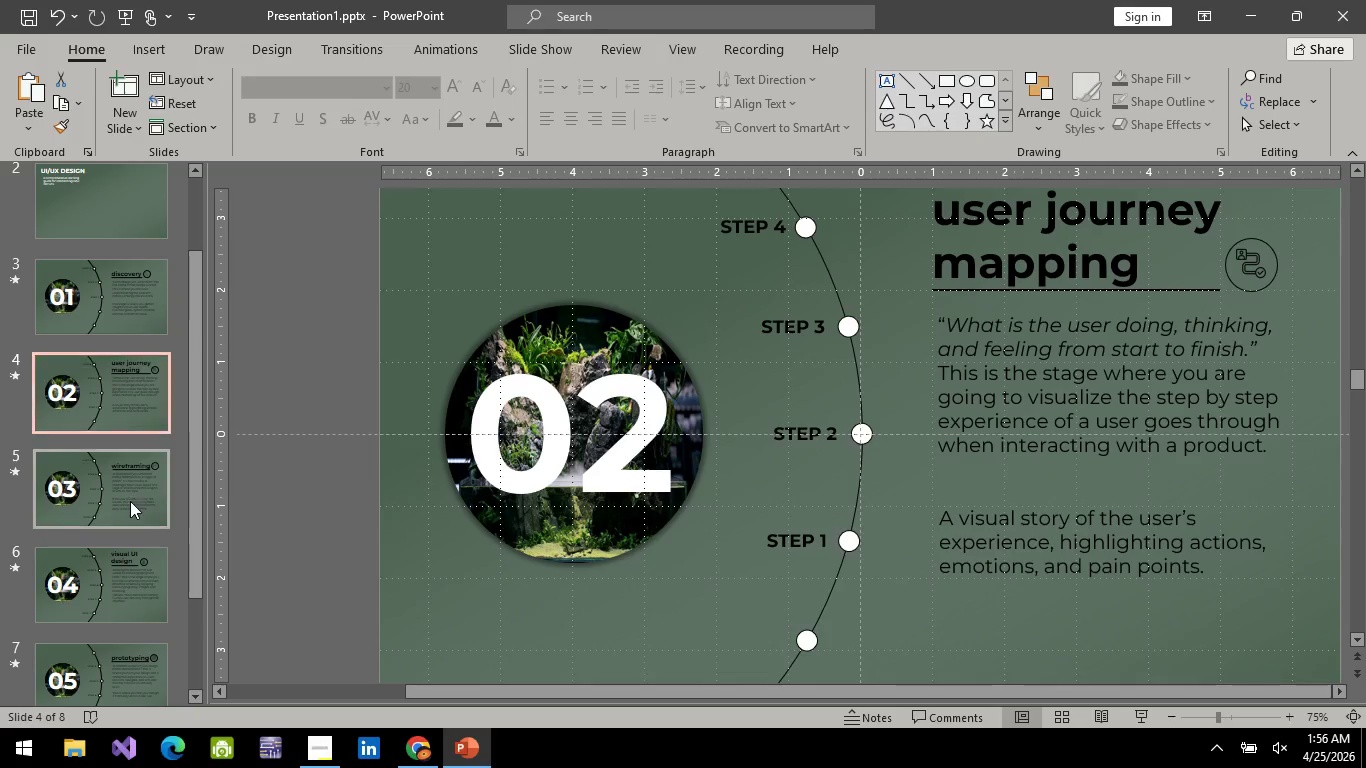 
left_click([130, 501])
 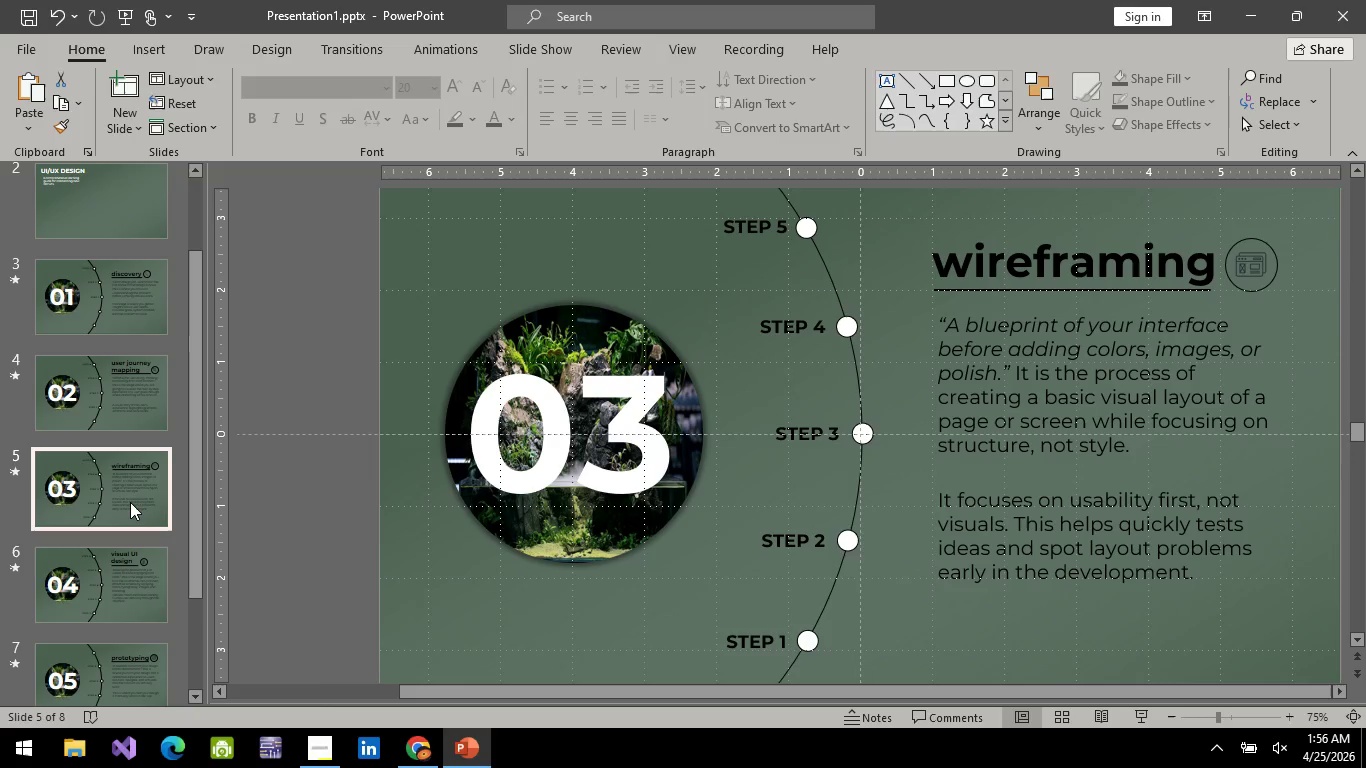 
wait(10.72)
 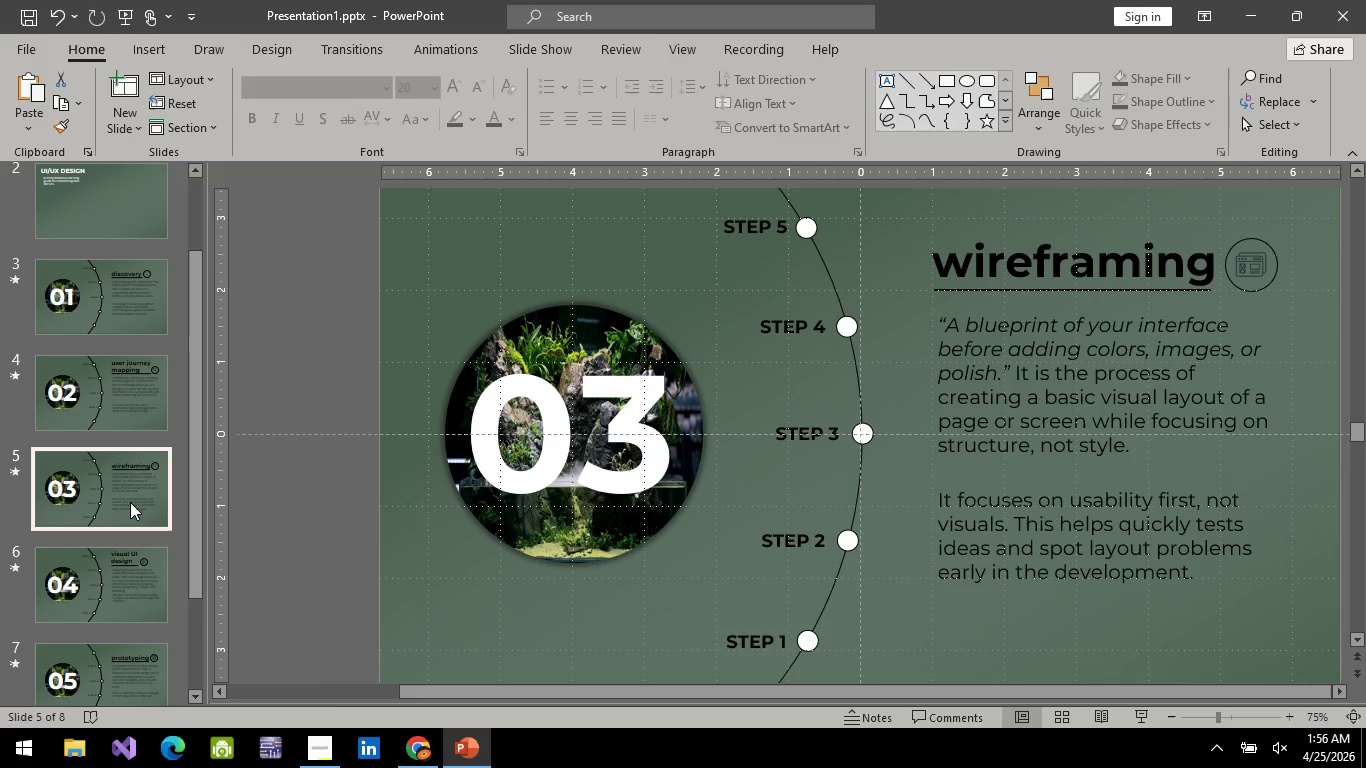 
left_click([123, 319])
 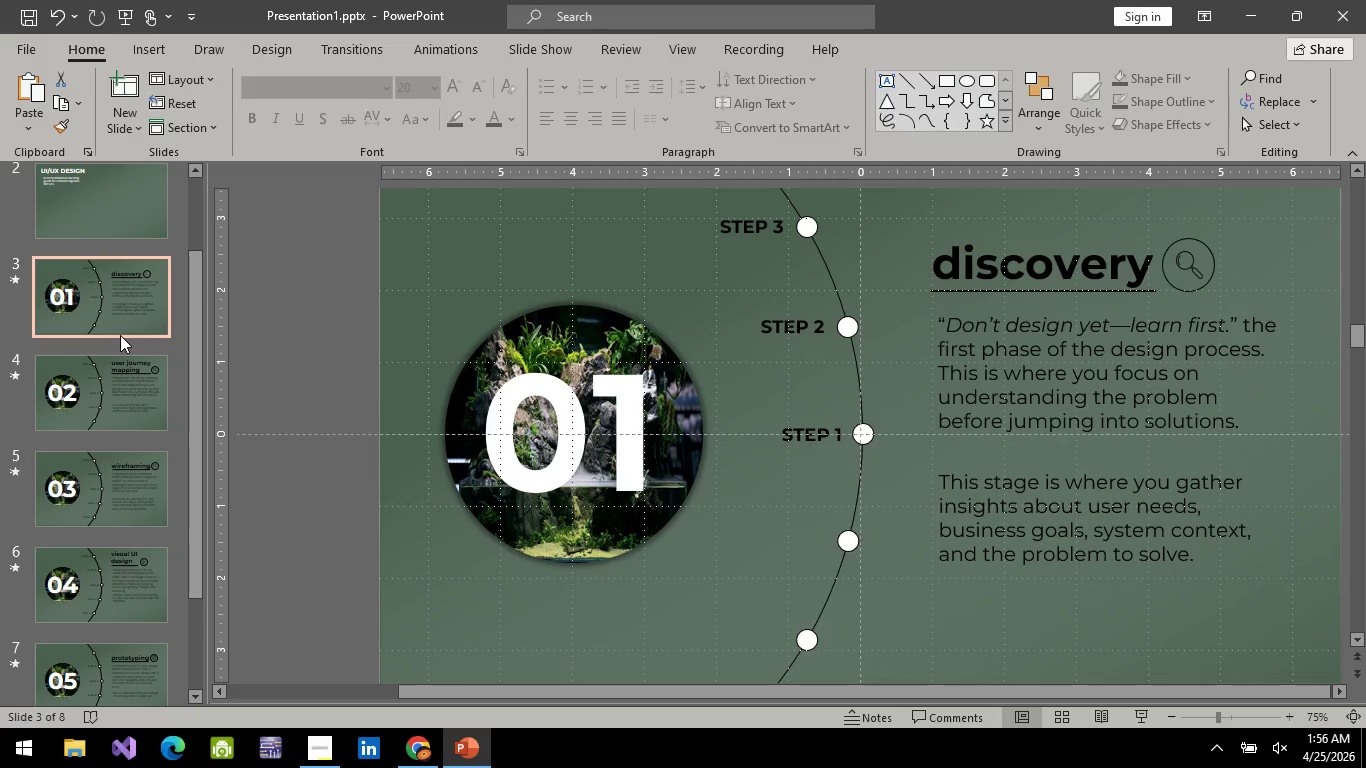 
left_click([126, 381])
 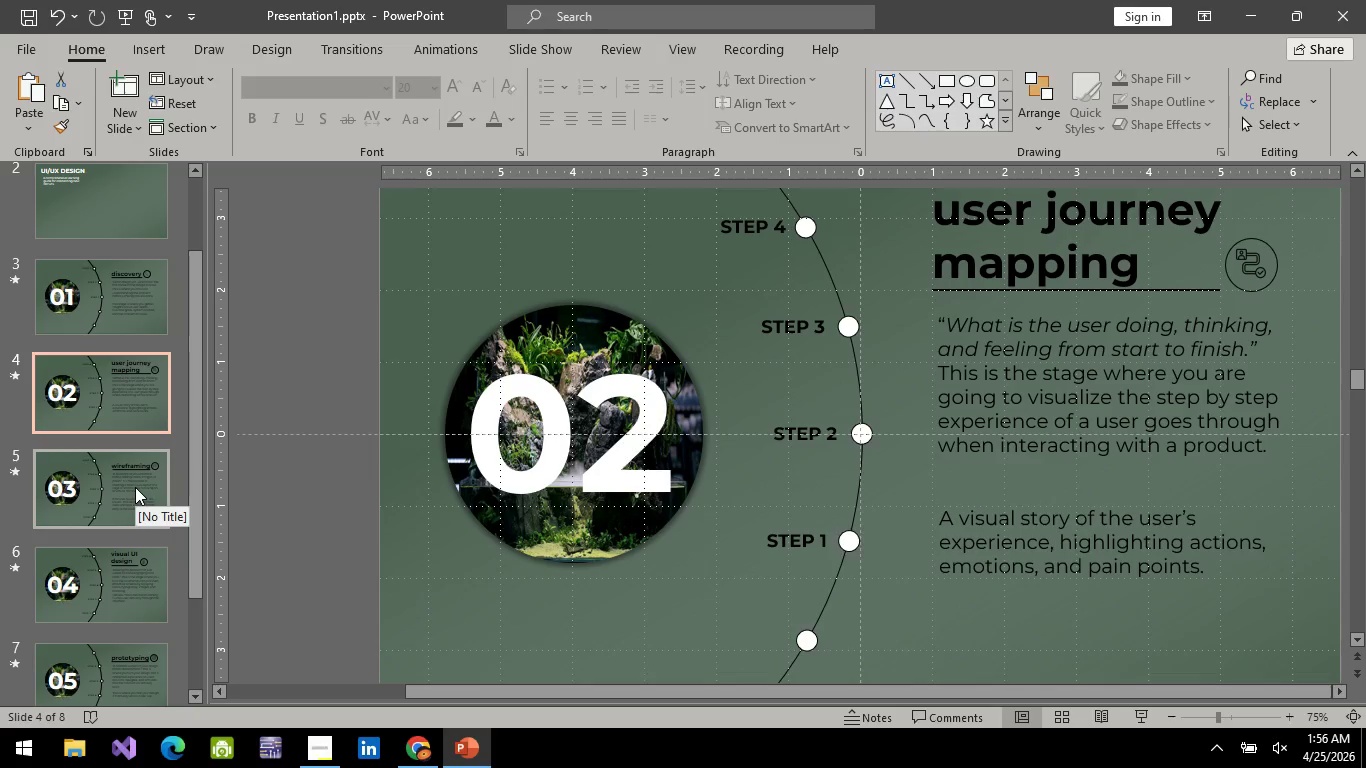 
left_click([135, 487])
 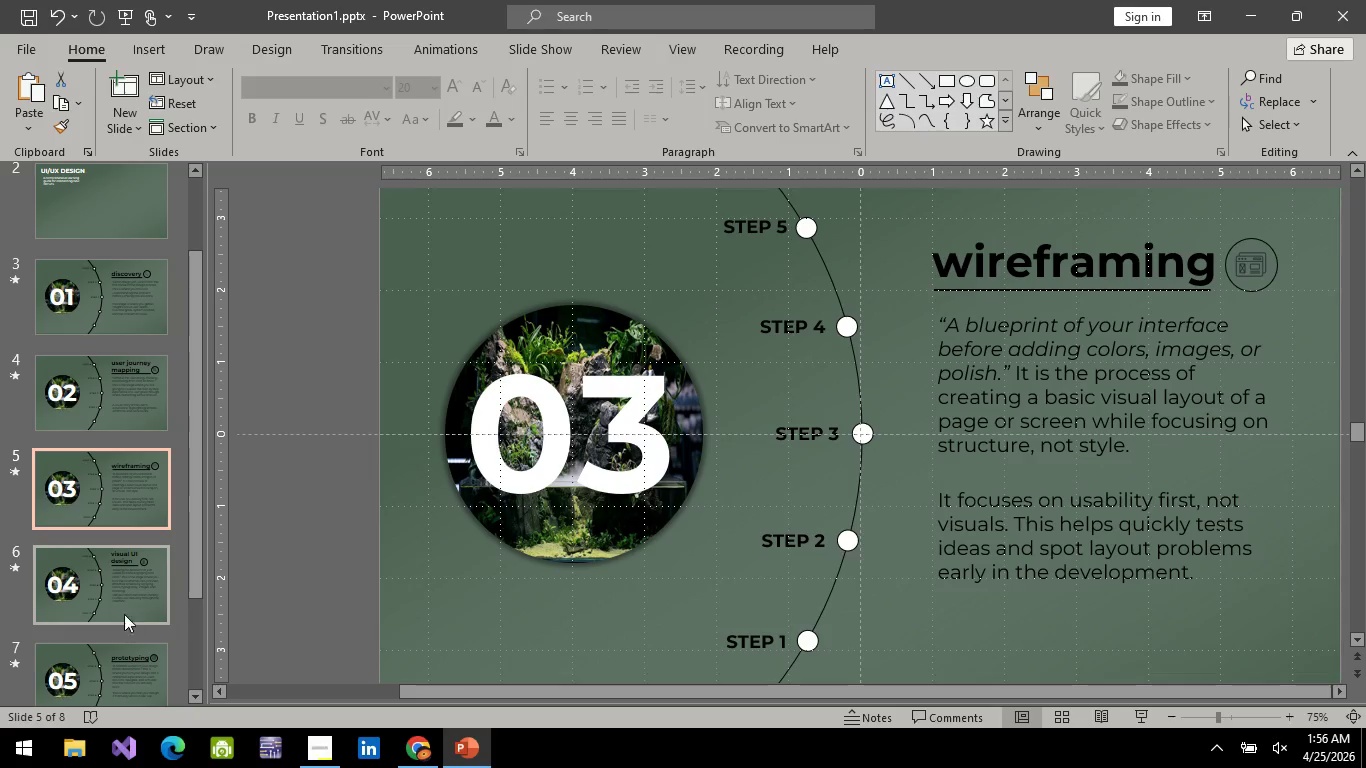 
left_click([124, 586])
 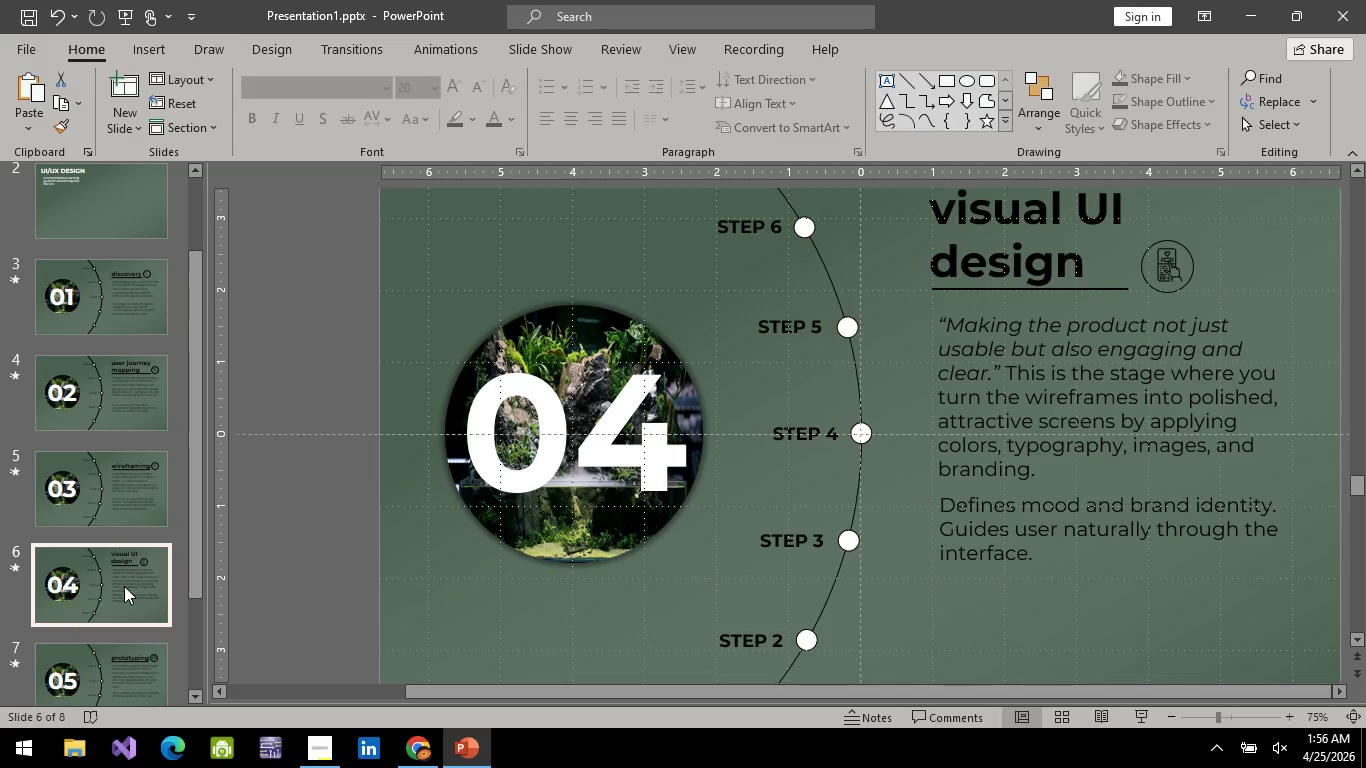 
left_click([128, 547])
 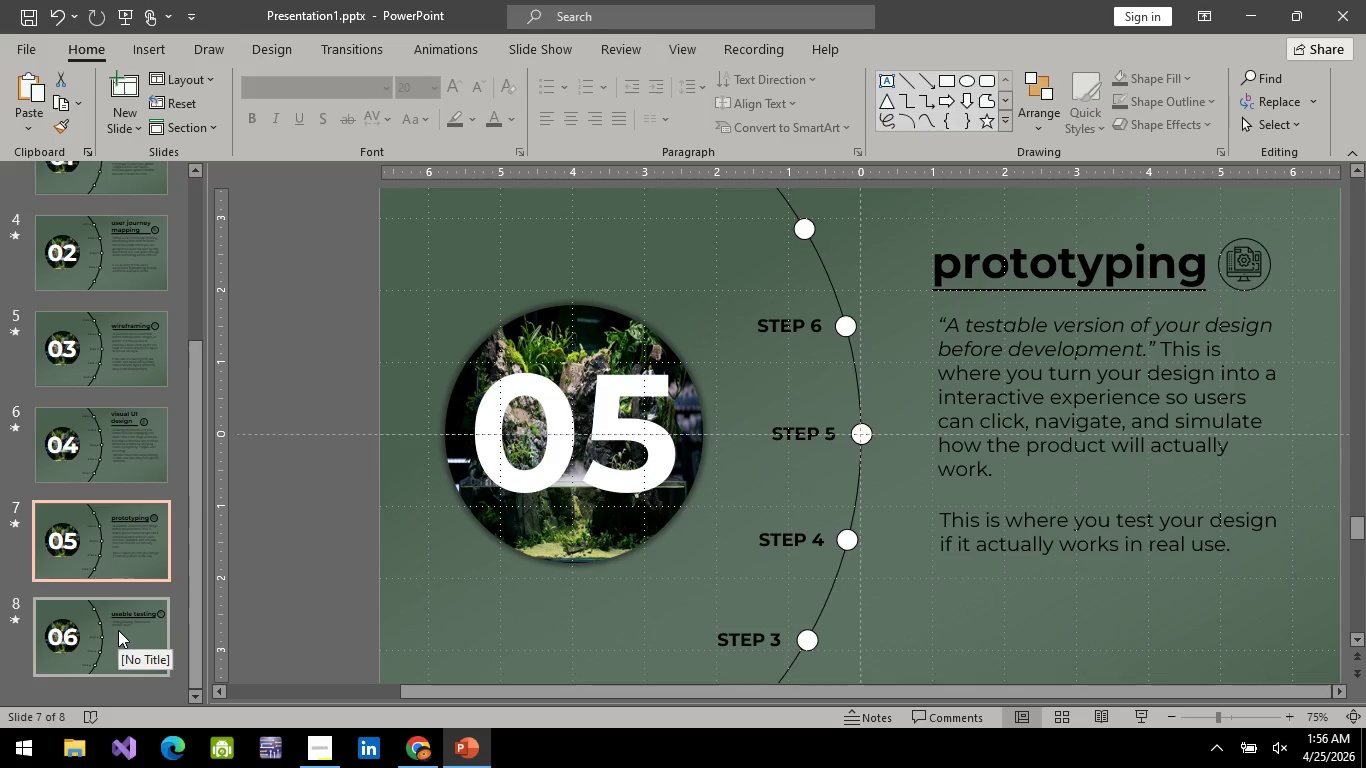 
scroll: coordinate [129, 523], scroll_direction: down, amount: 2.0
 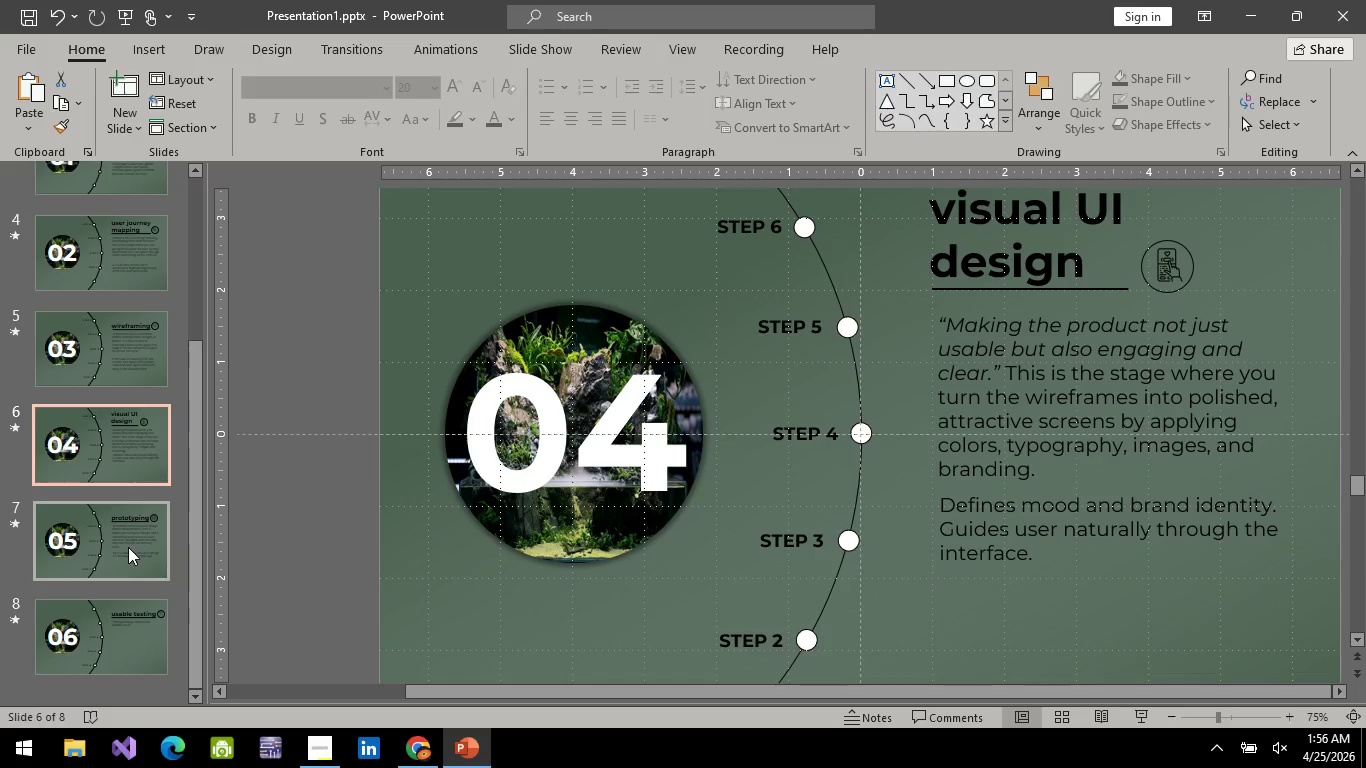 
left_click([118, 630])
 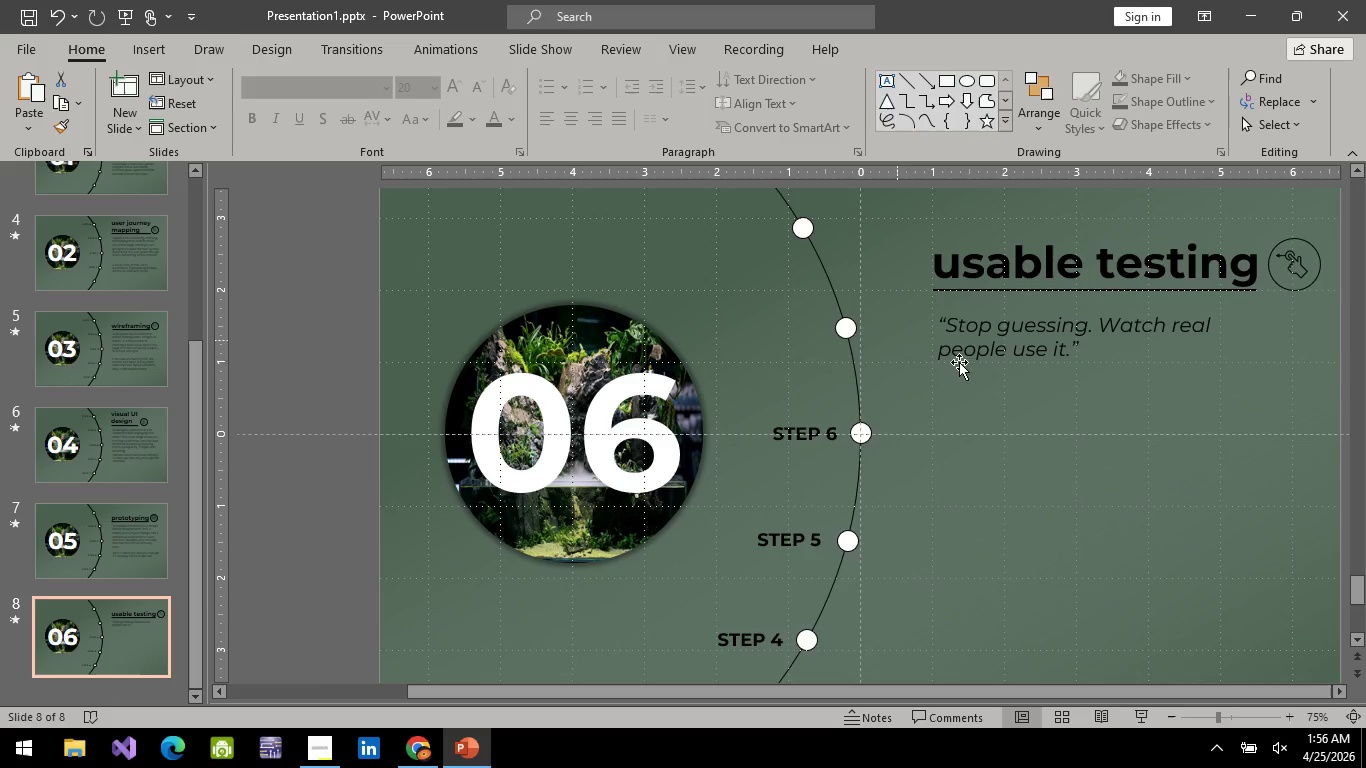 
left_click([1076, 357])
 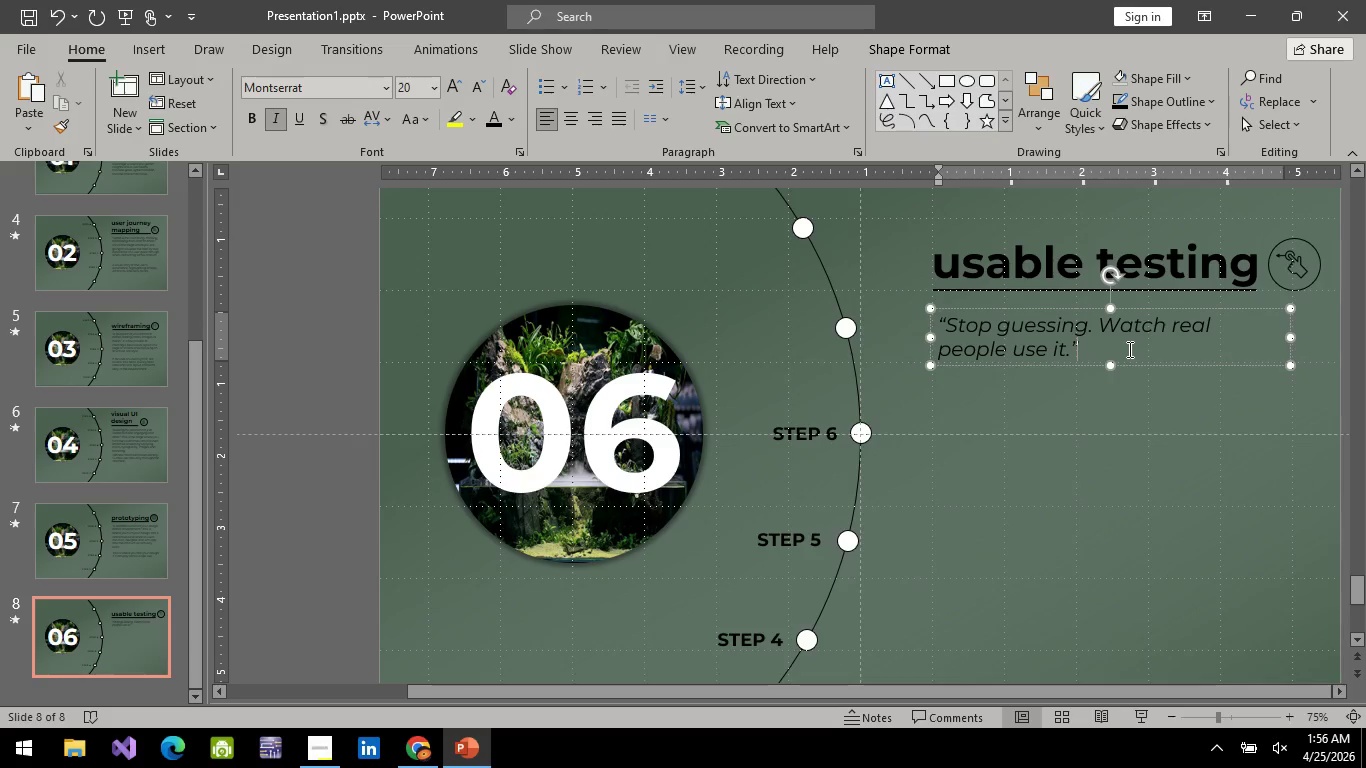 
key(Space)
 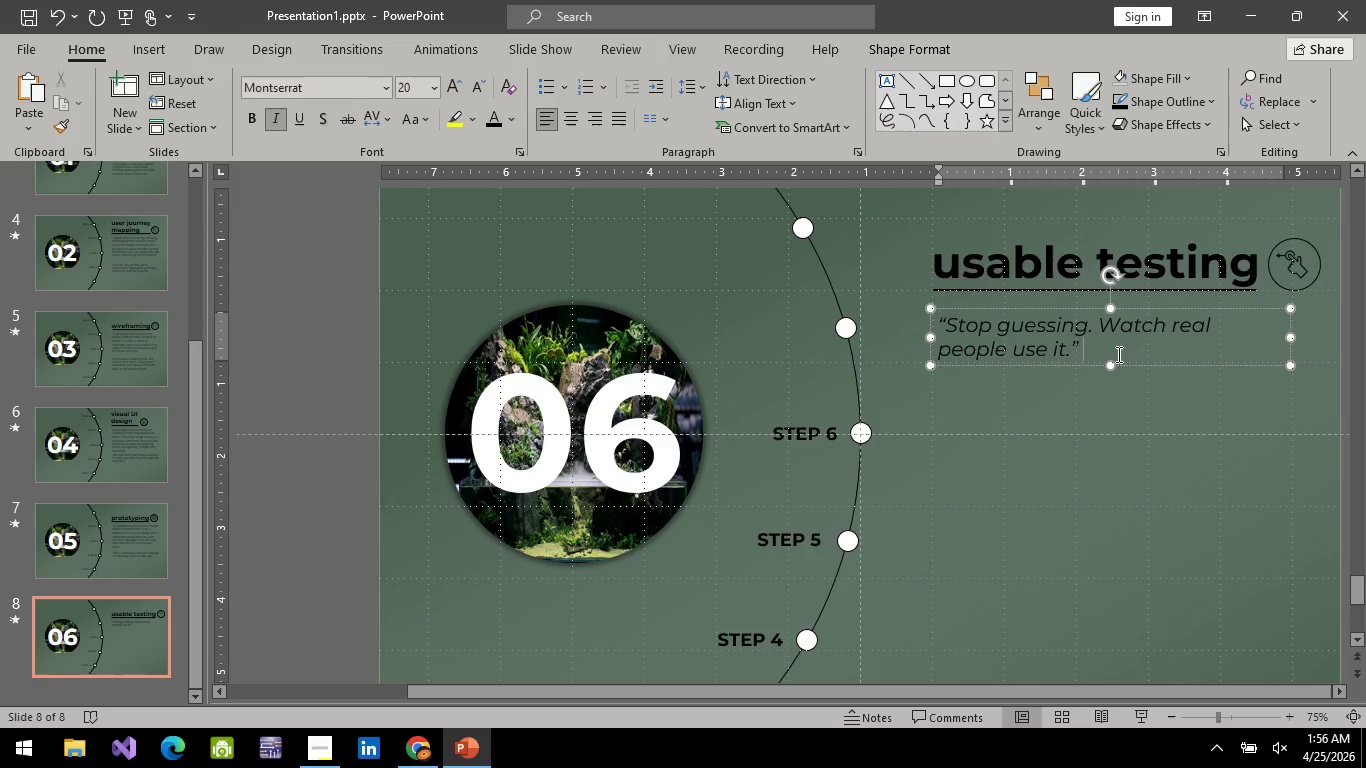 
key(Control+I)
 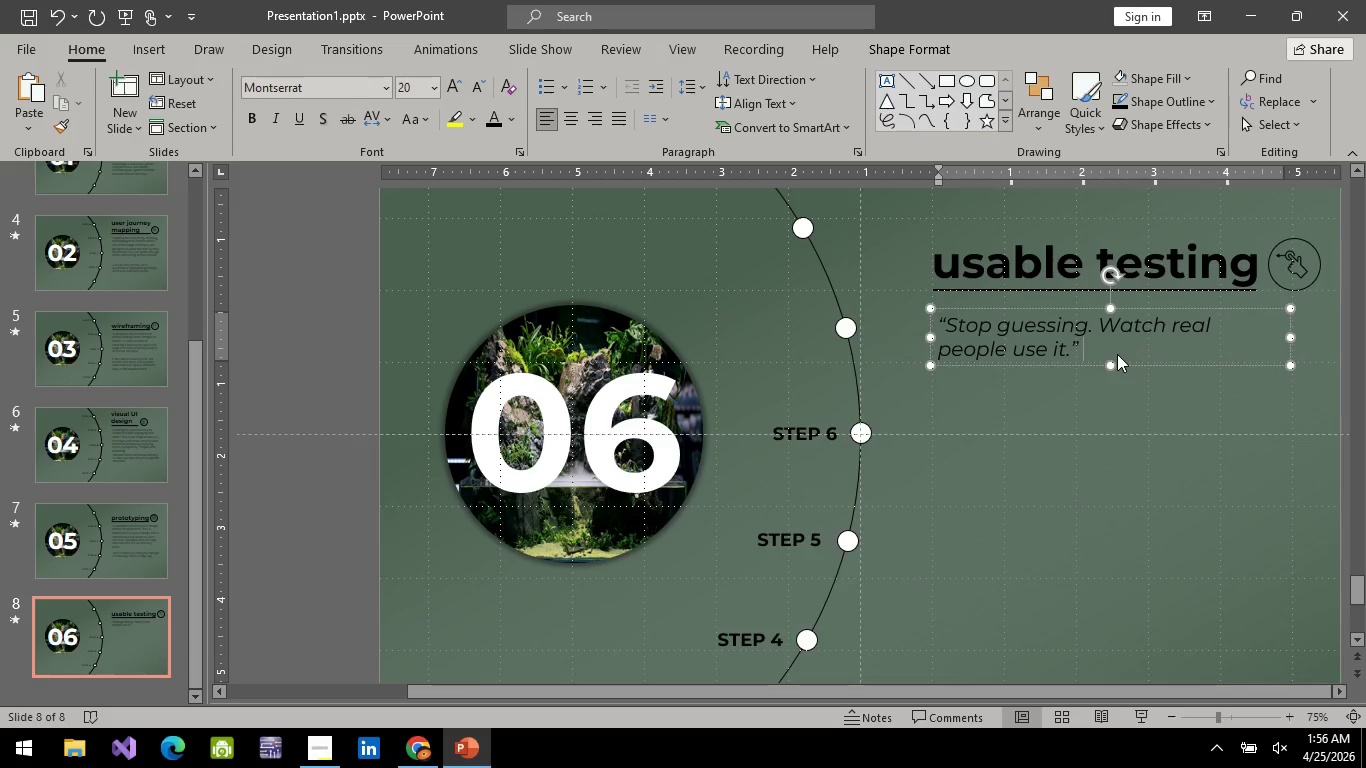 
key(CapsLock)
 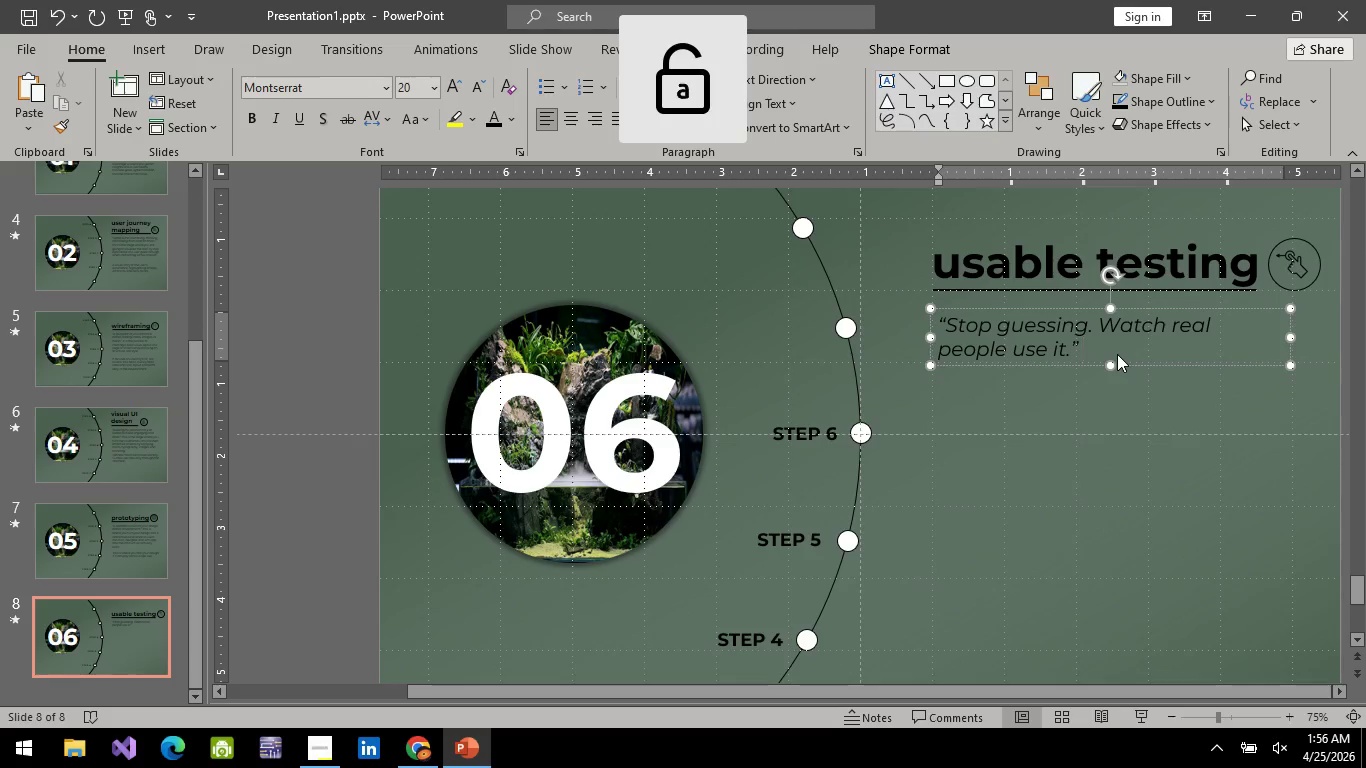 
key(T)
 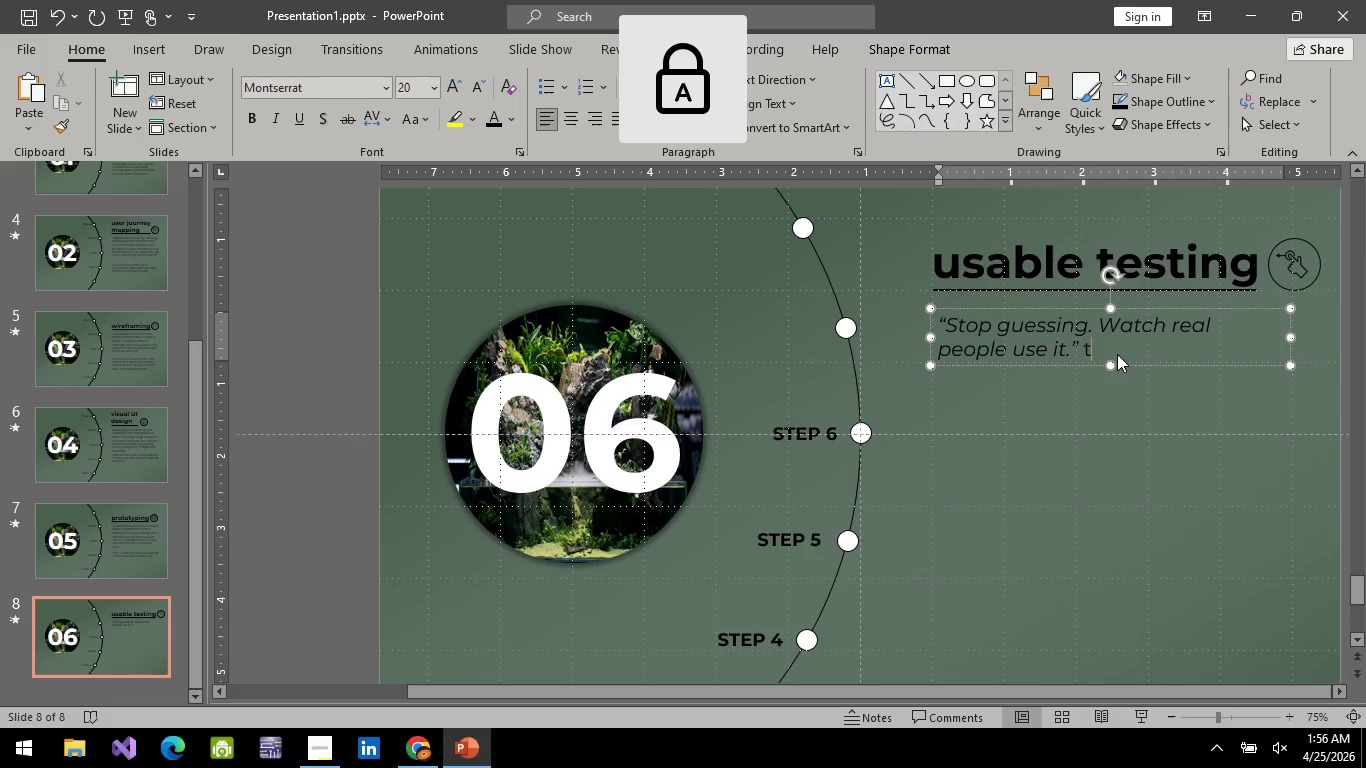 
key(CapsLock)
 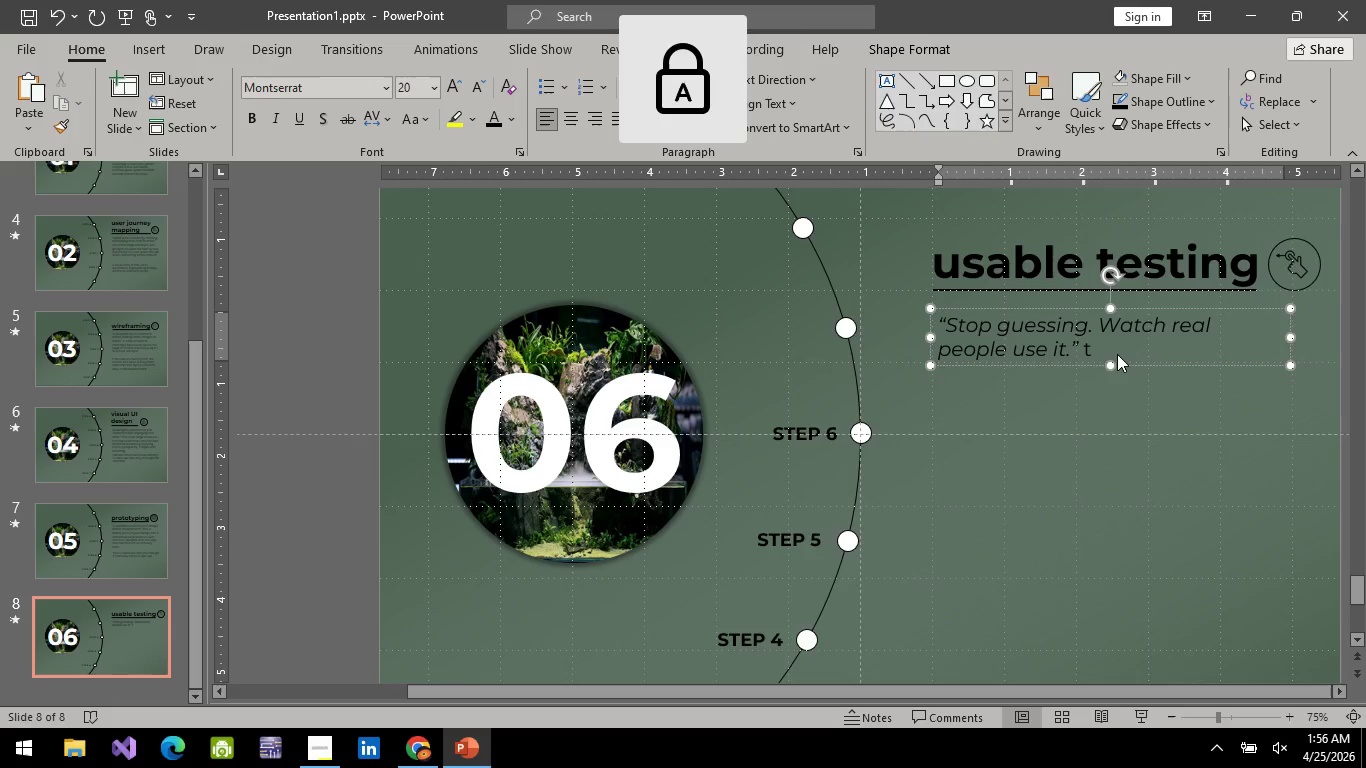 
key(Backspace)
 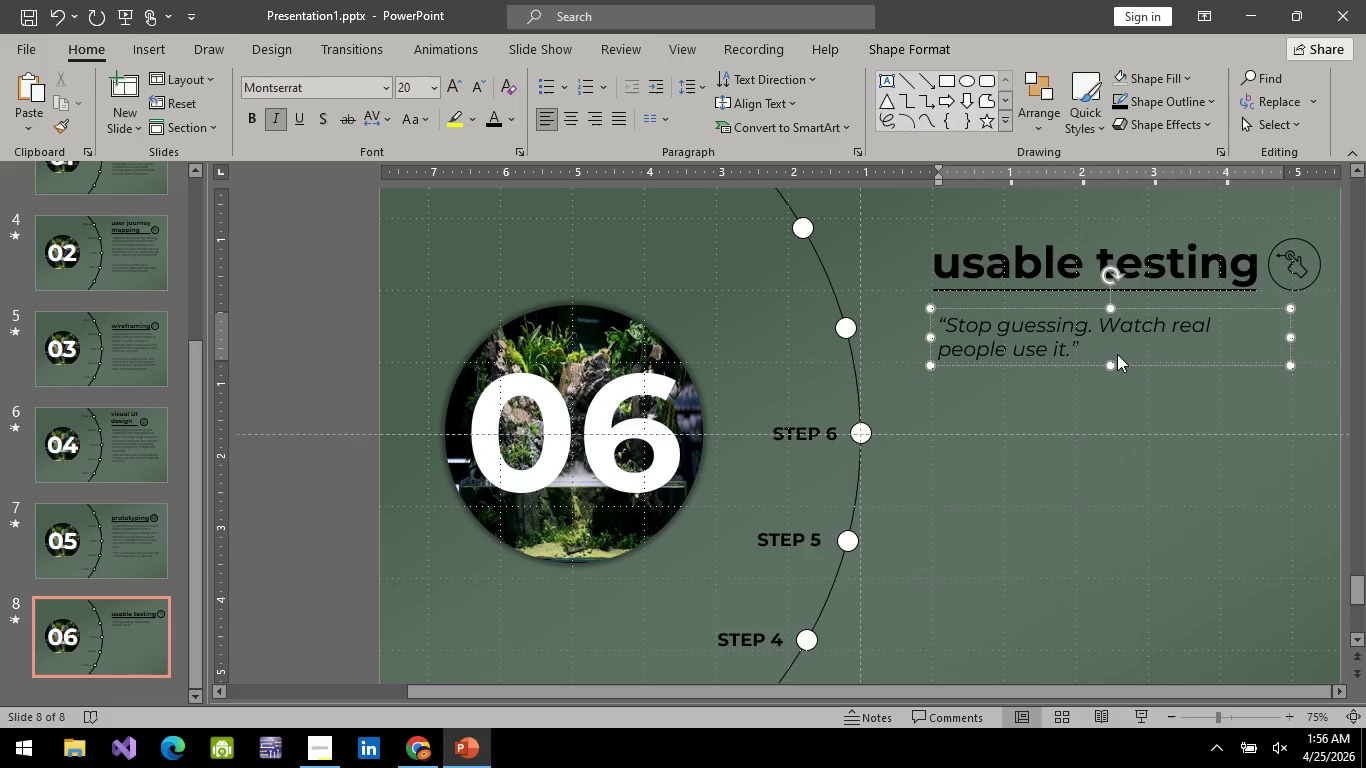 
key(Control+I)
 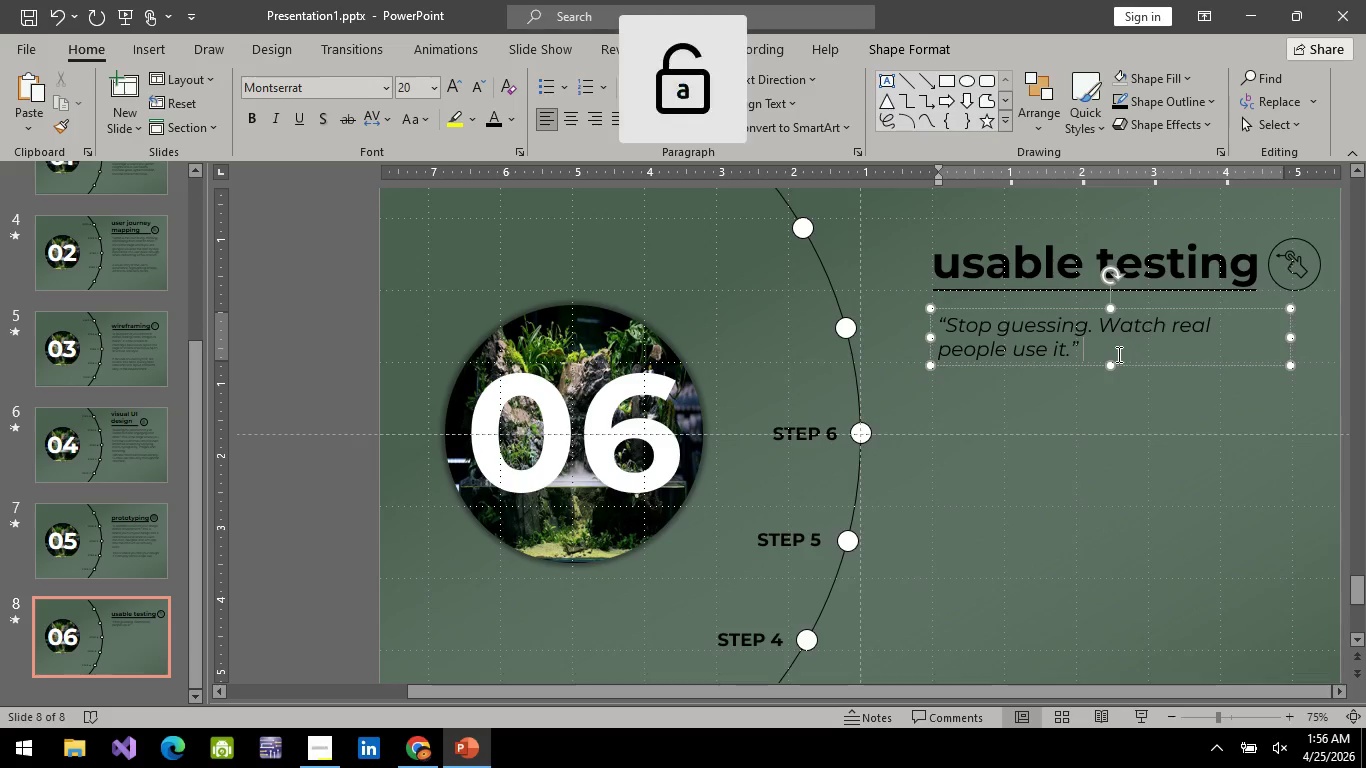 
type(The)
key(Backspace)
key(Backspace)
key(Backspace)
type(t)
key(Backspace)
 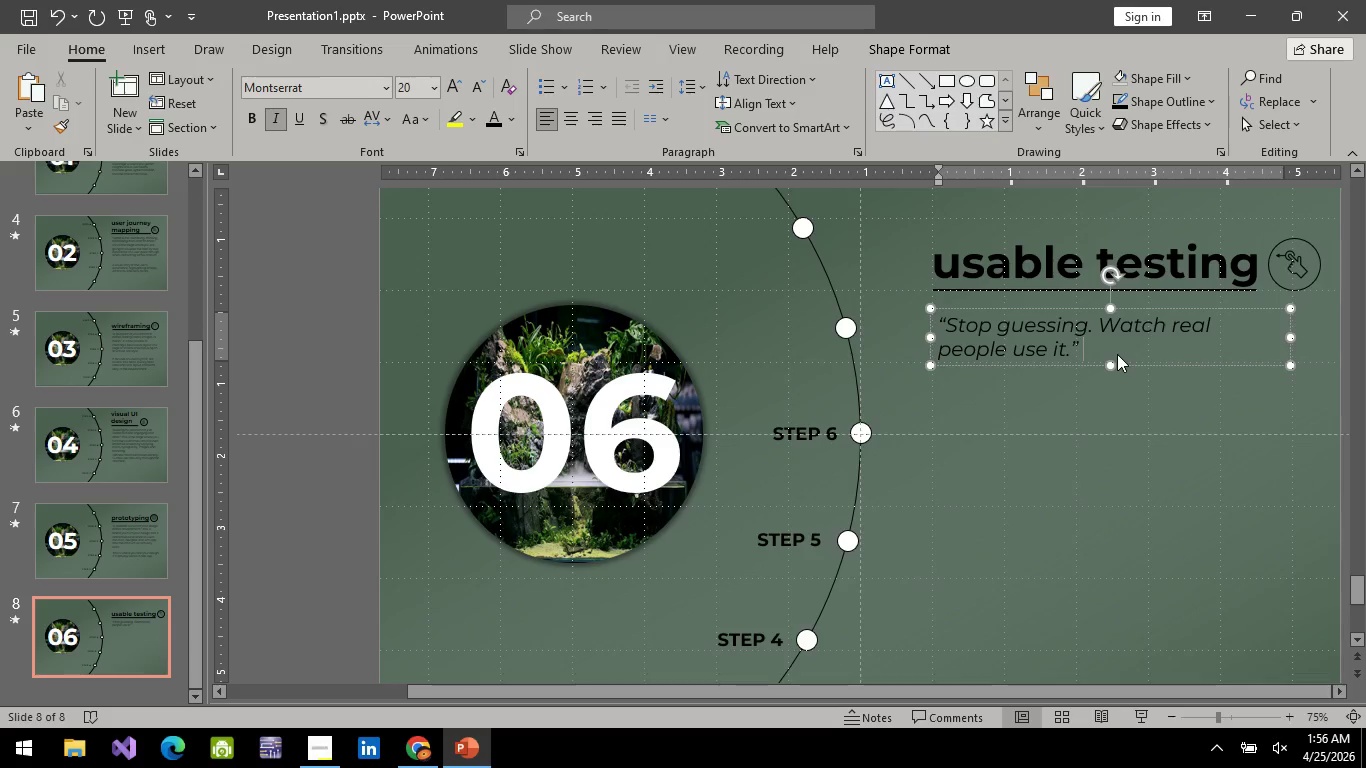 
key(Control+I)
 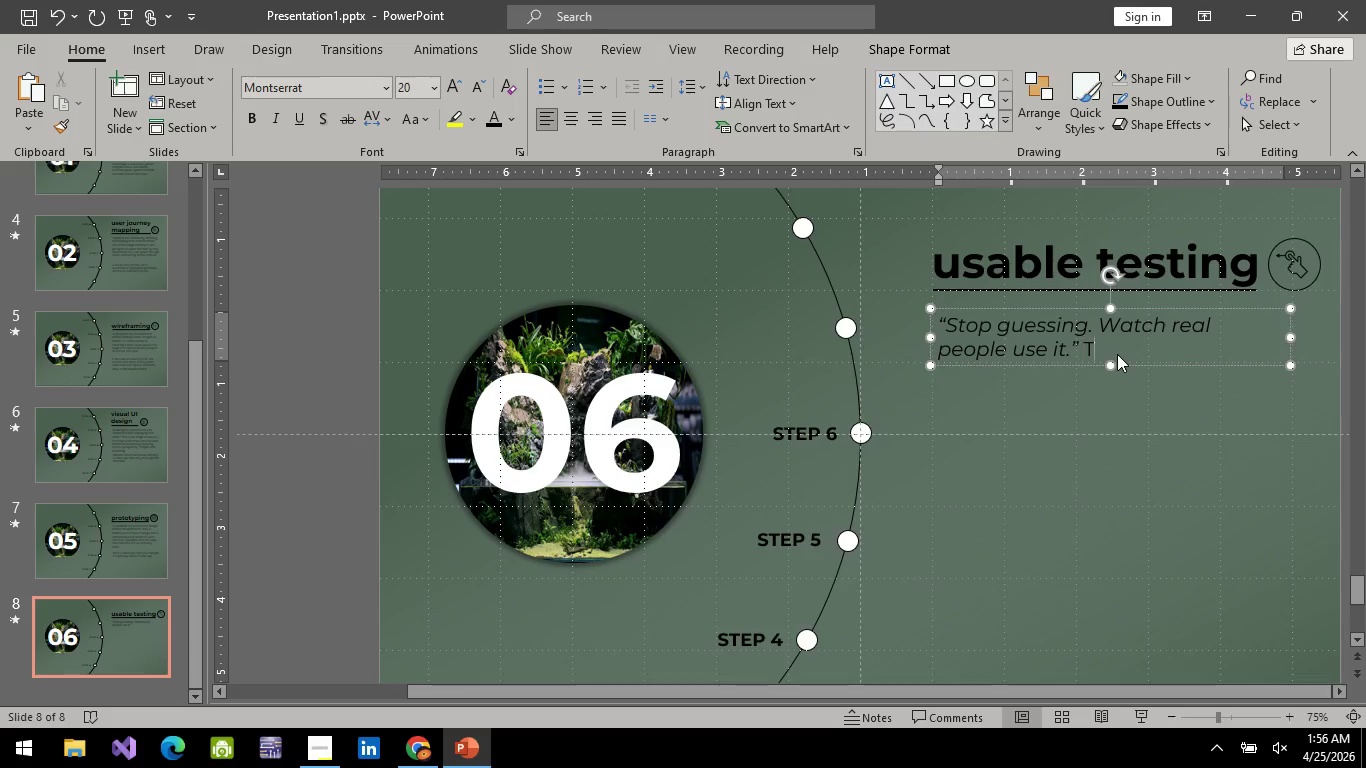 
type(This is e)
key(Backspace)
type(where)
 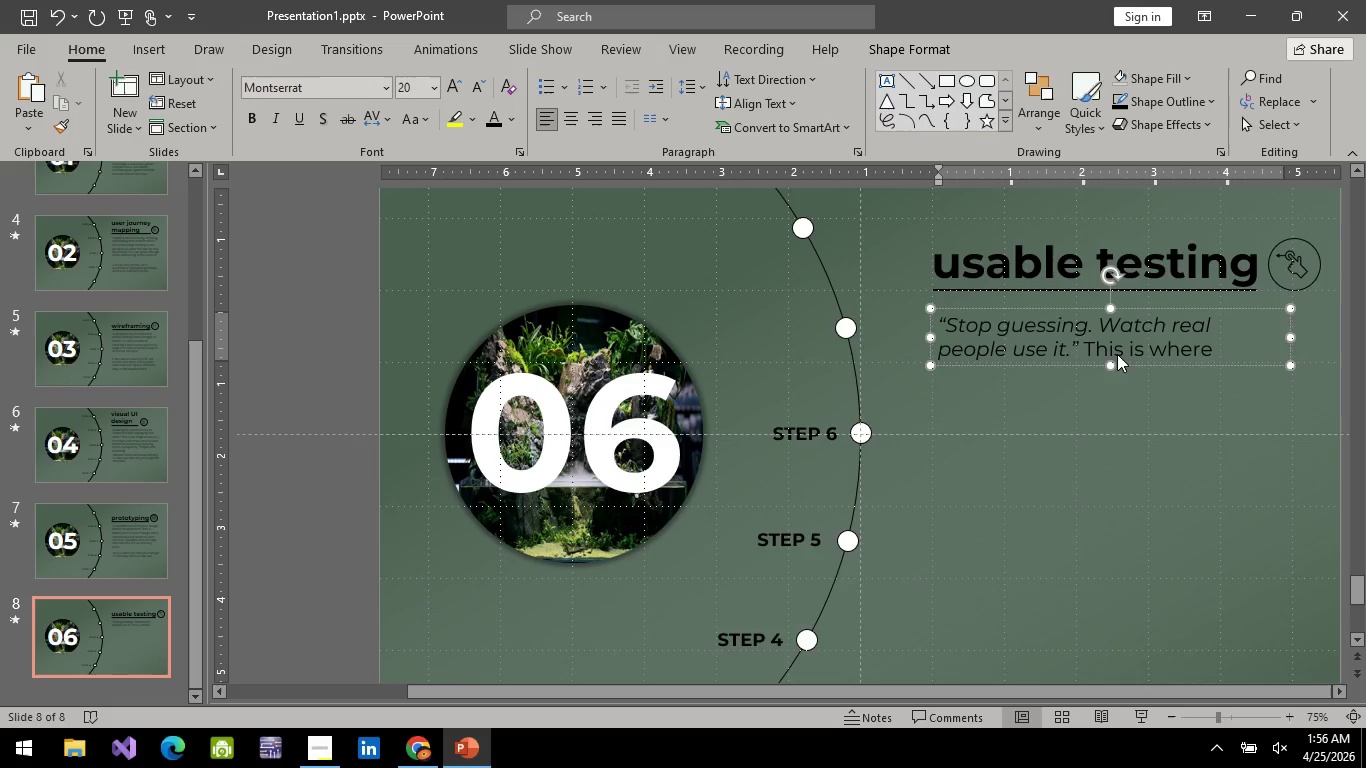 
wait(6.11)
 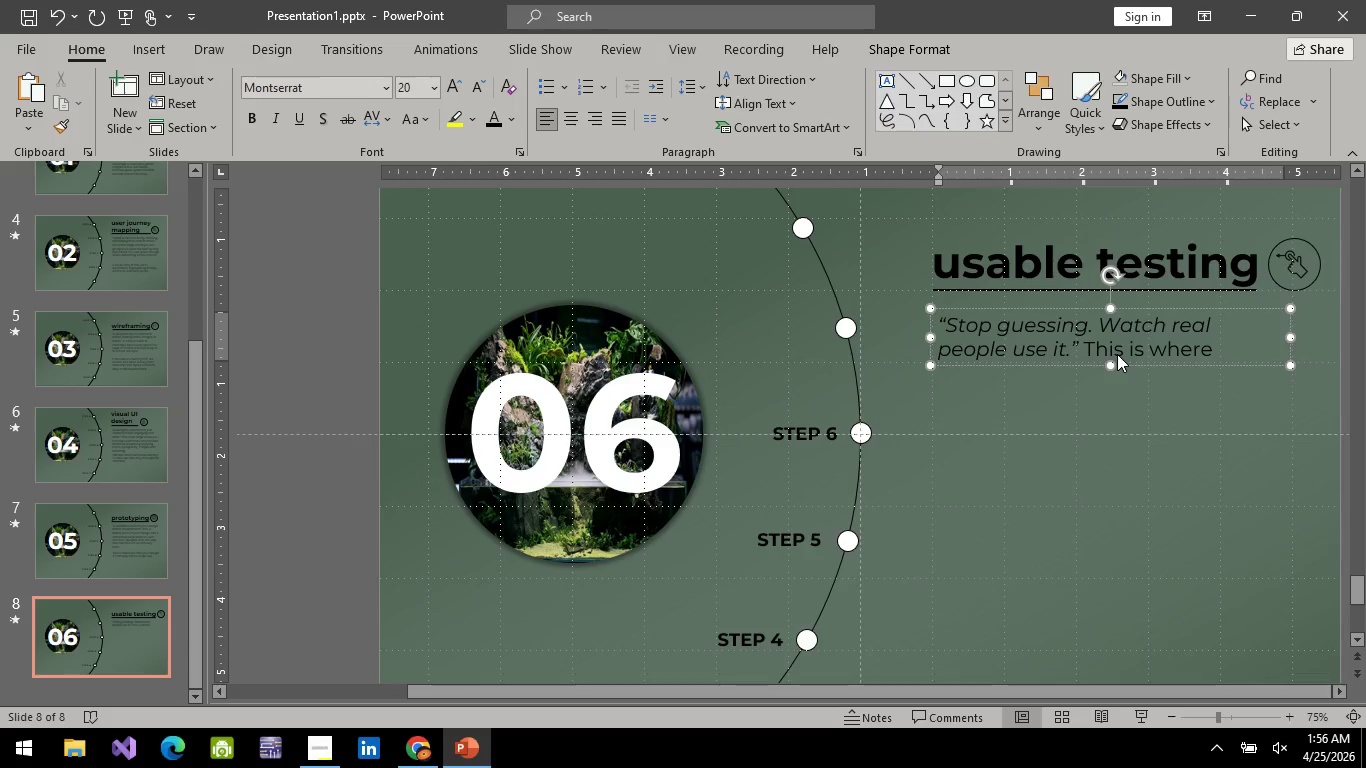 
type( you are going to observe)
 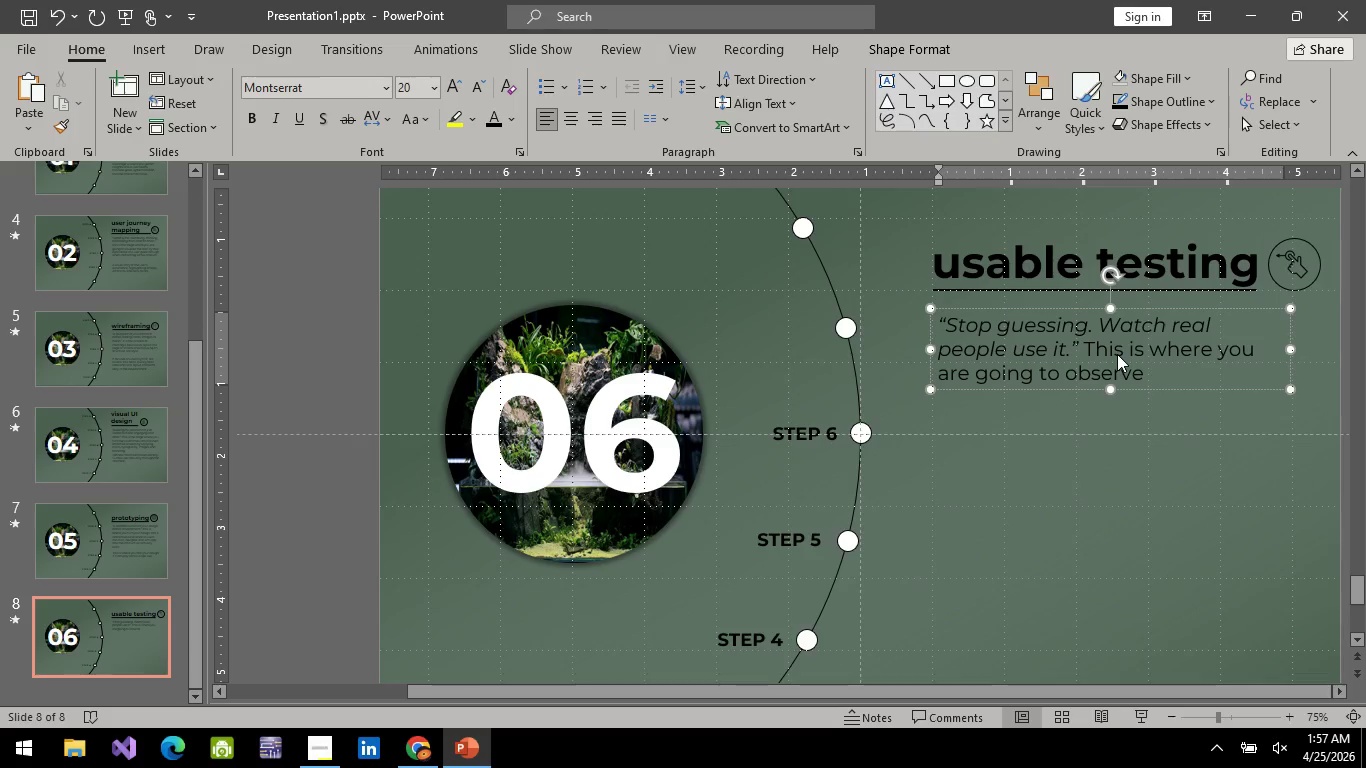 
type( real users as they try to use your product or prototype, to see )
key(Backspace)
type( what works and what doesnt)
 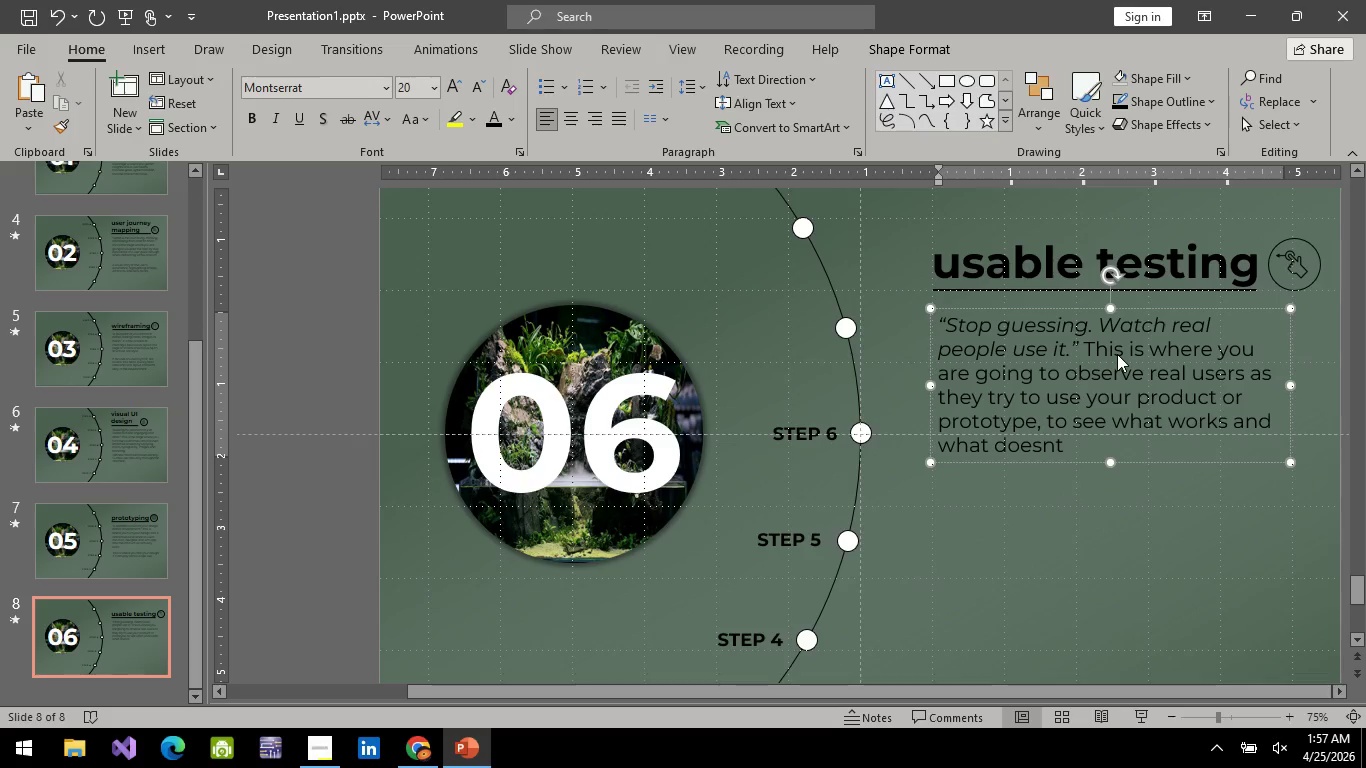 
hold_key(key=ArrowLeft, duration=0.61)
 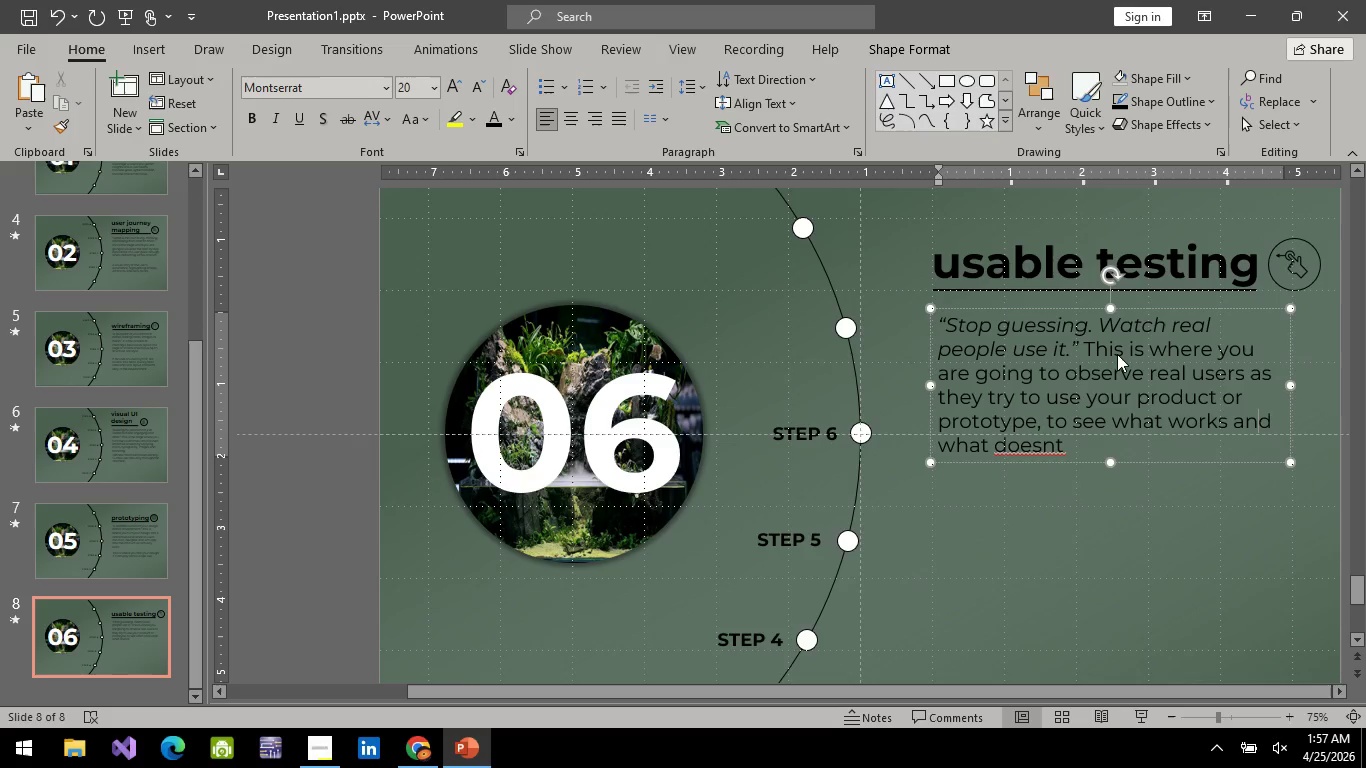 
key(ArrowRight)
 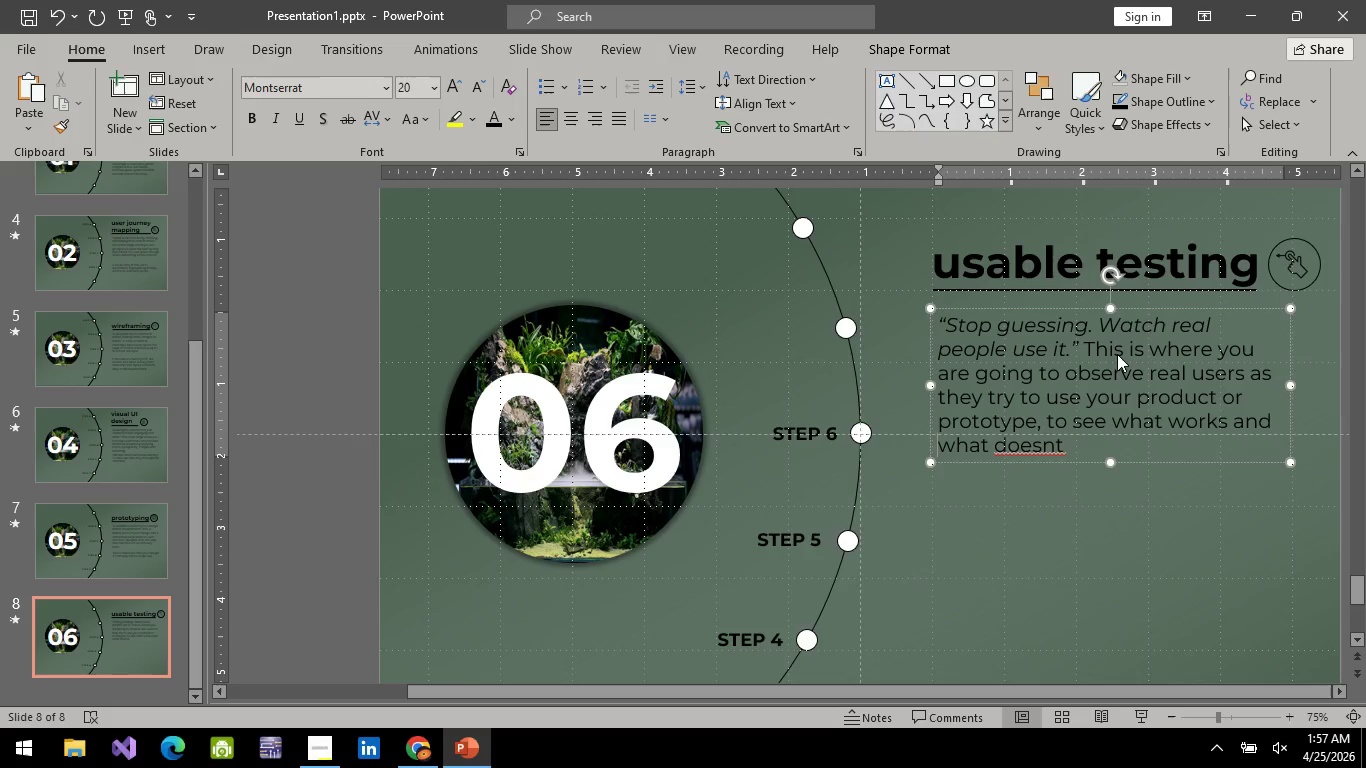 
key(ArrowRight)
 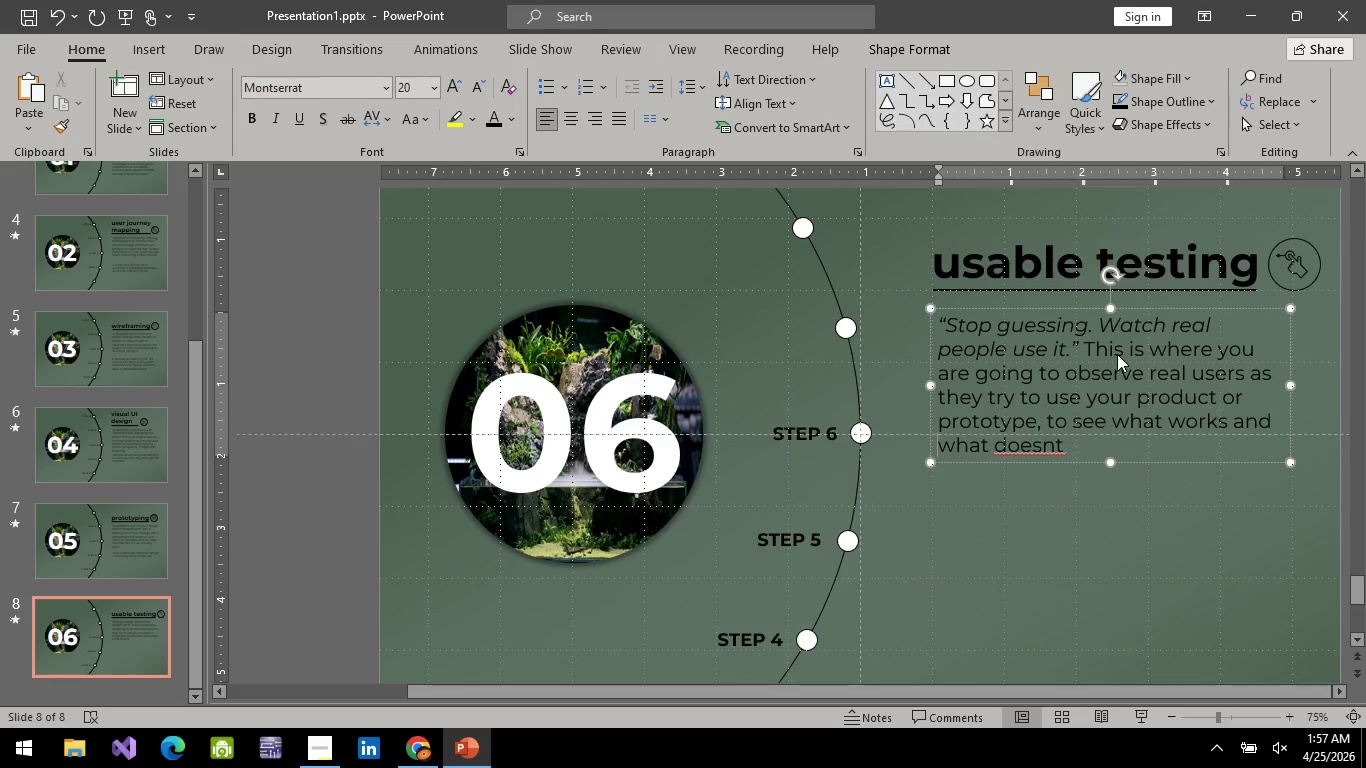 
key(Backspace)
 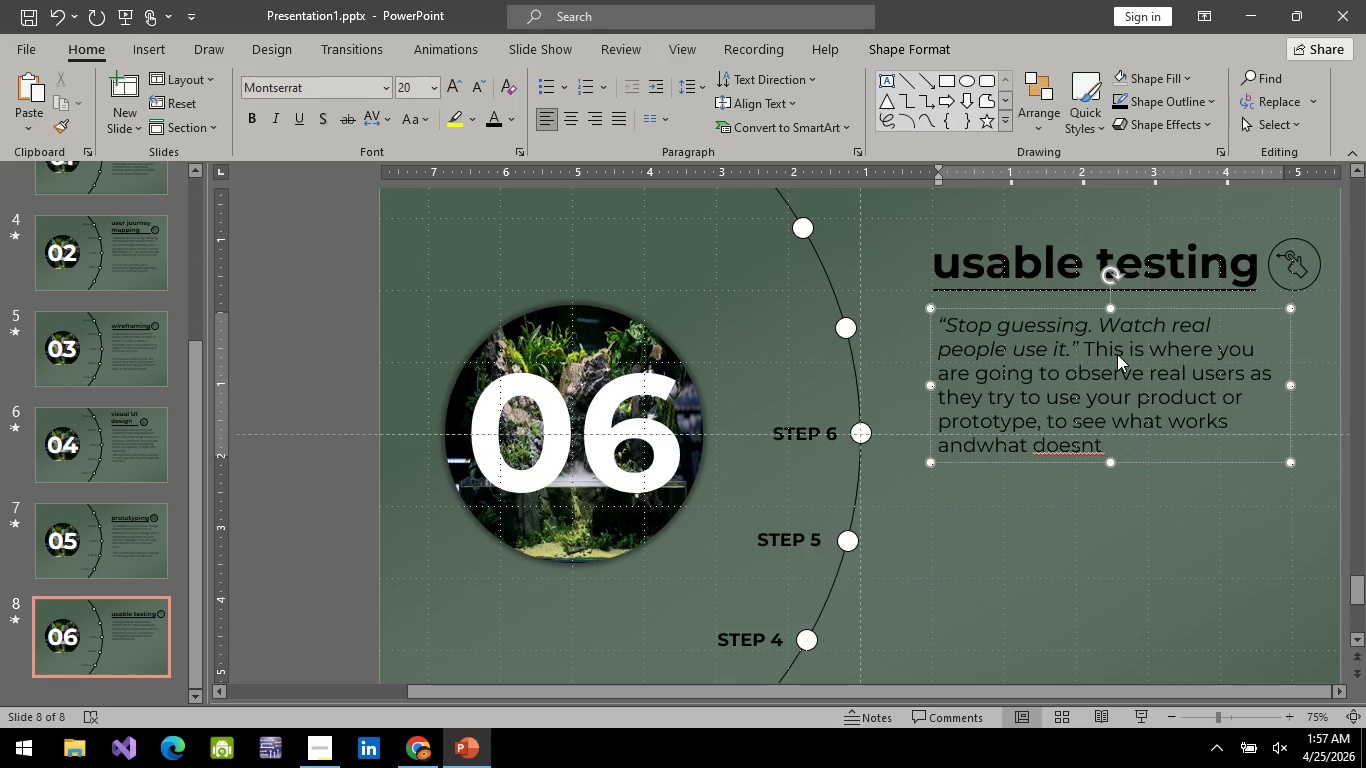 
key(Backspace)
 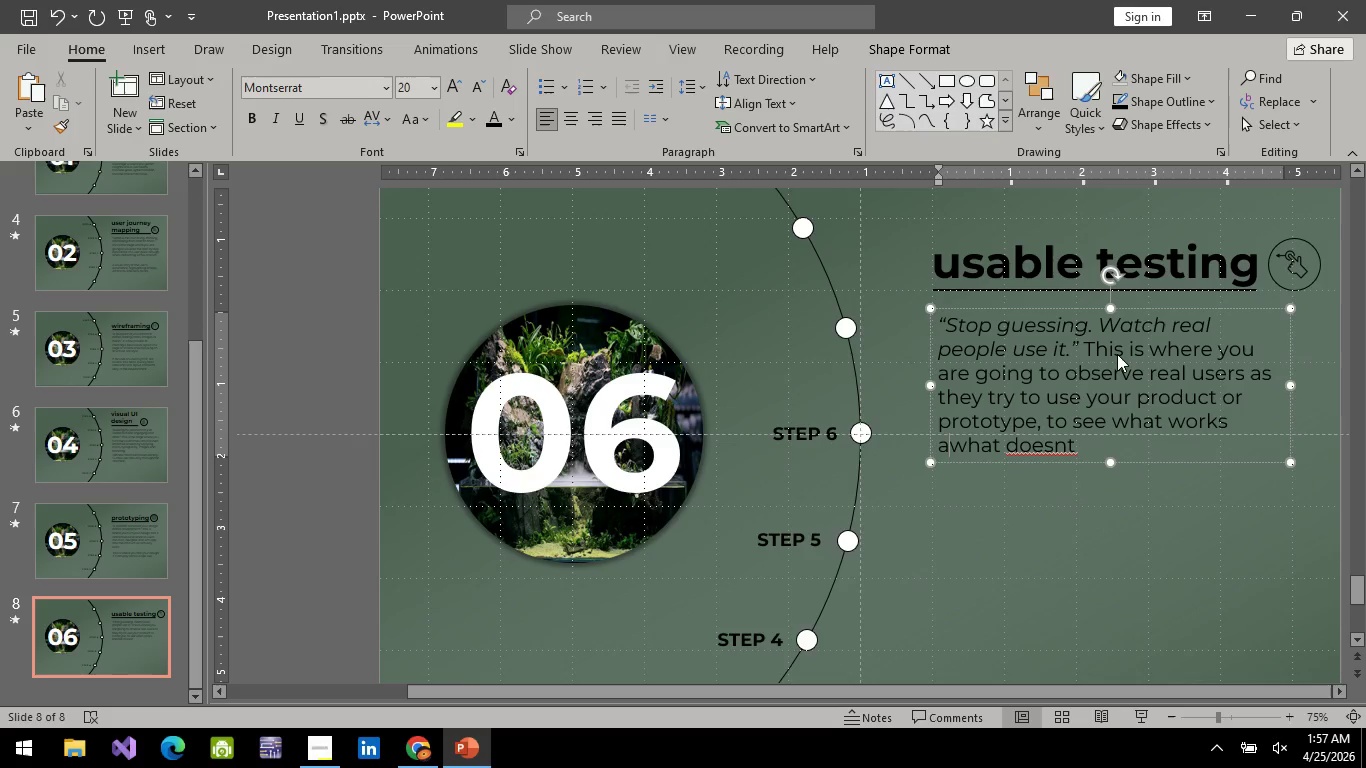 
key(Backspace)
 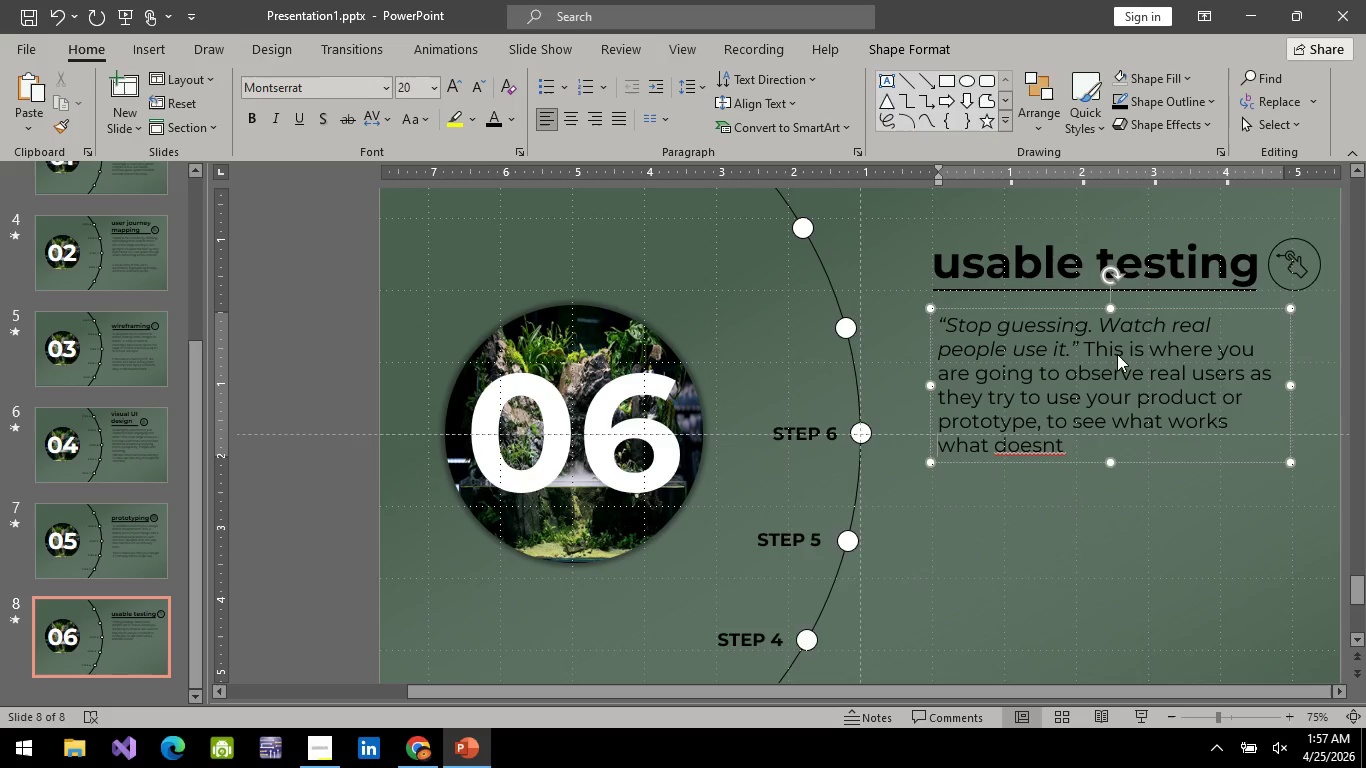 
key(Backspace)
 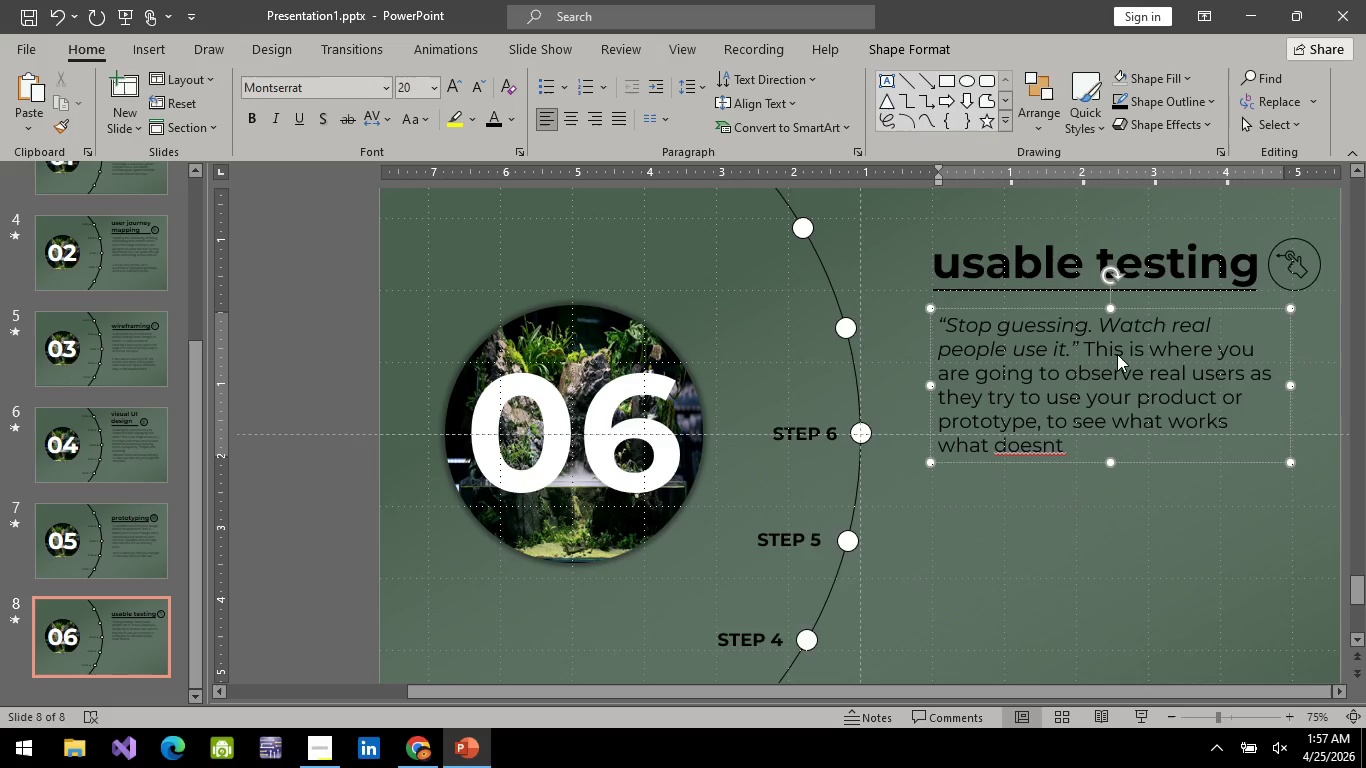 
key(Backspace)
 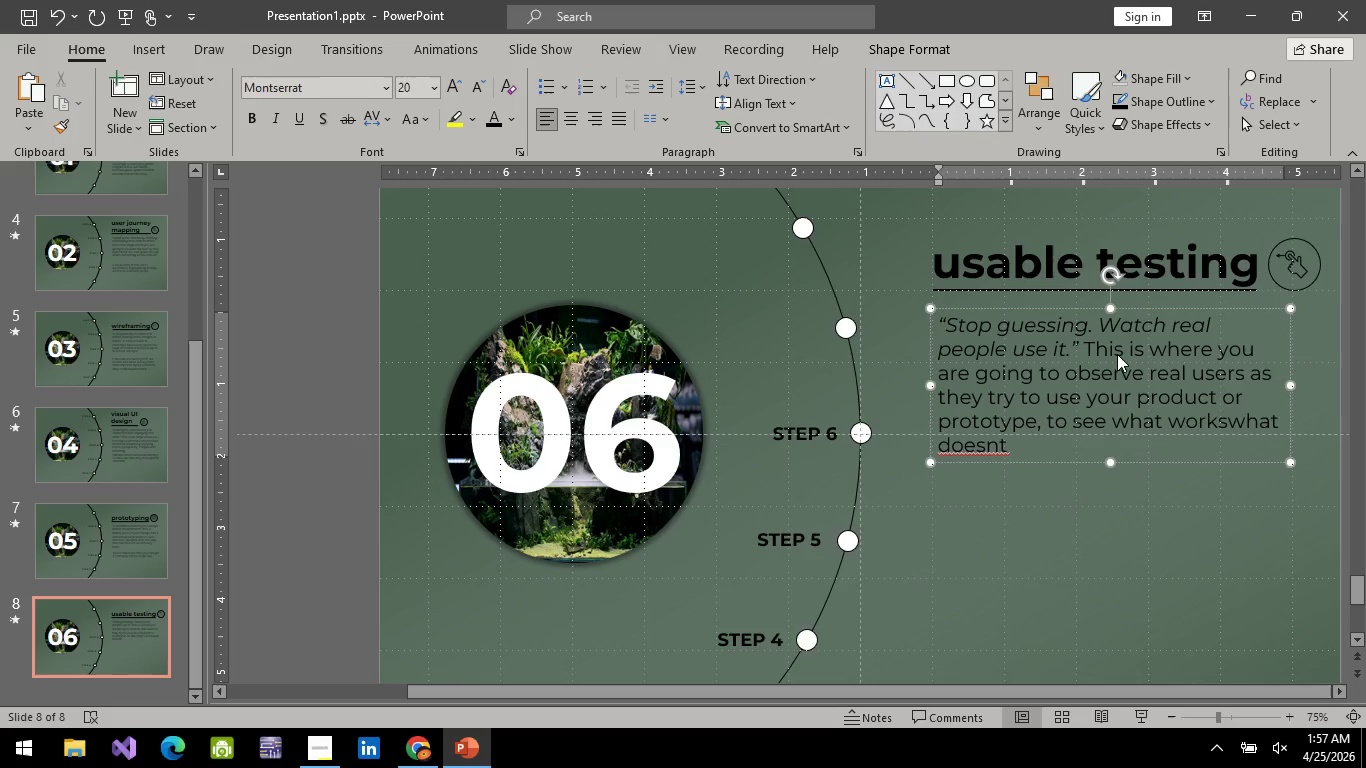 
key(Comma)
 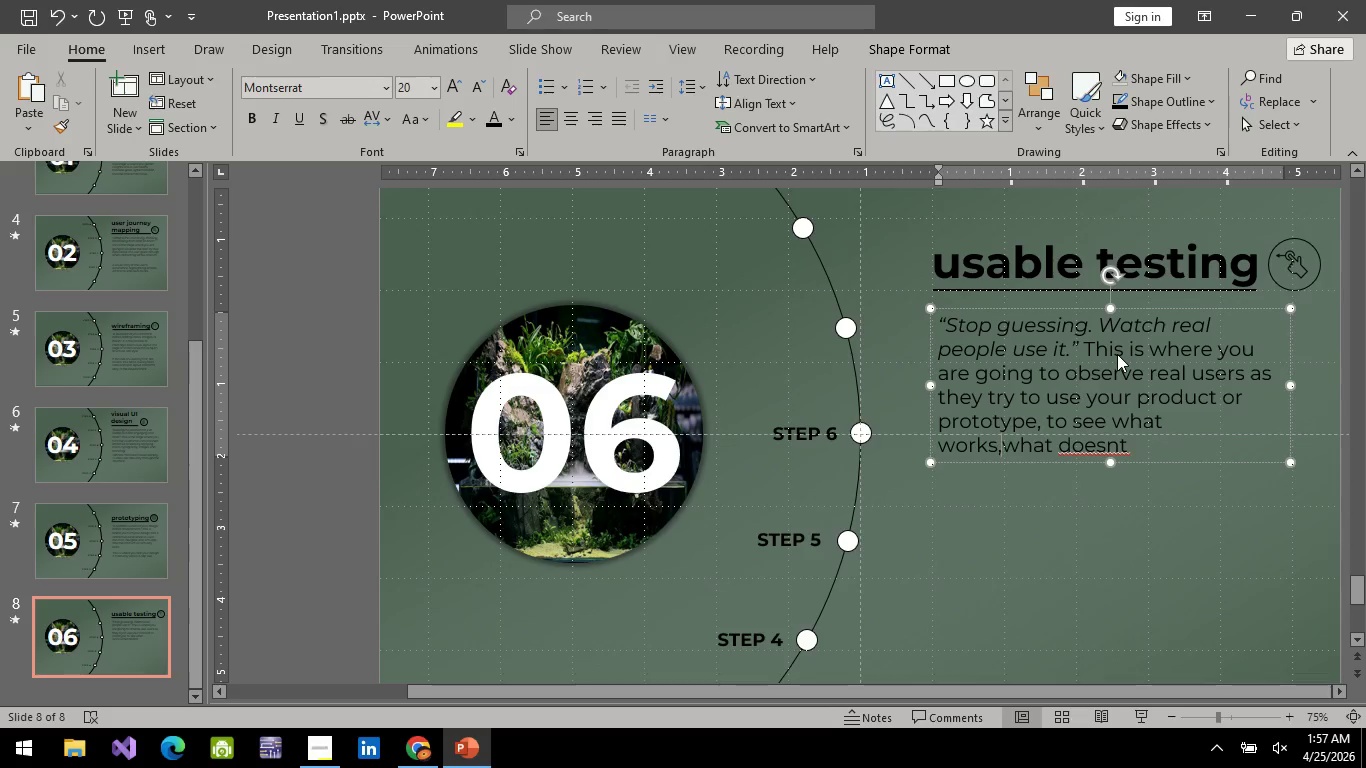 
key(Space)
 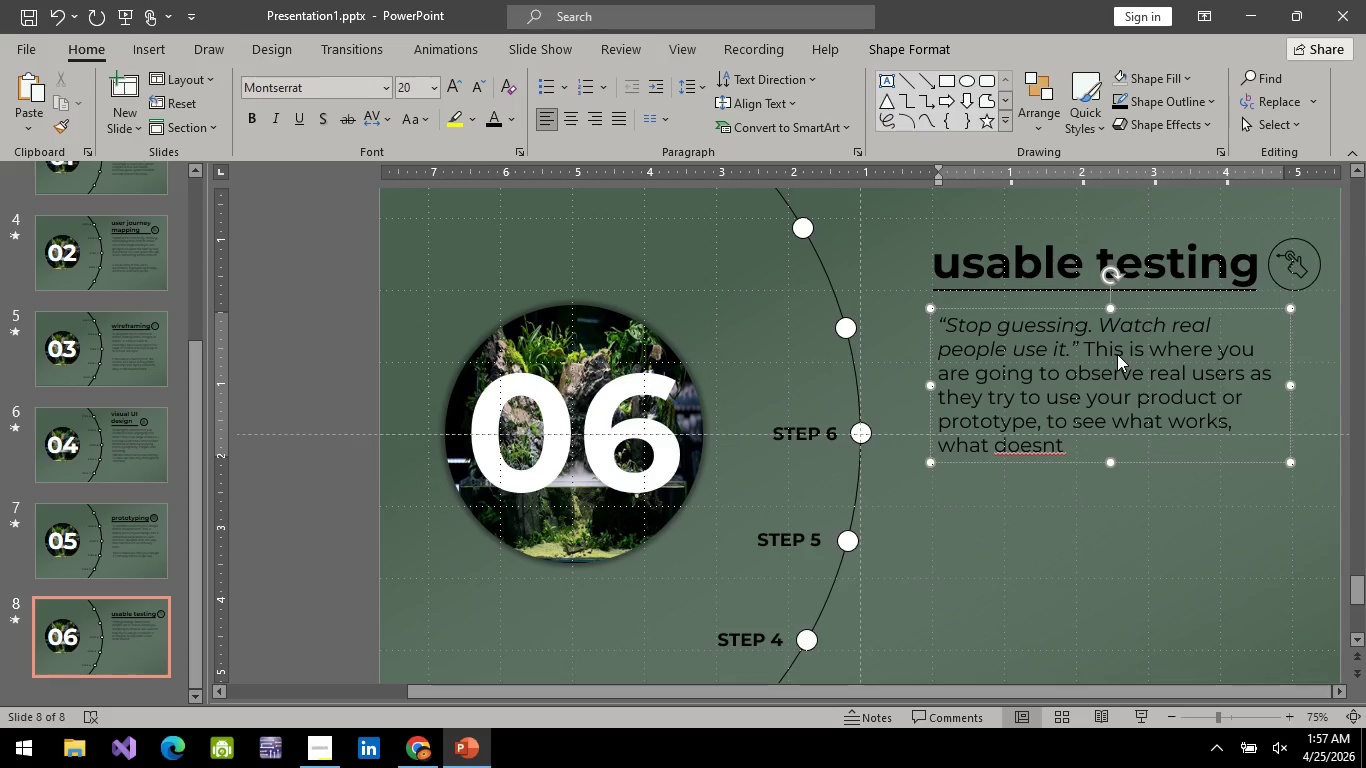 
key(ArrowRight)
 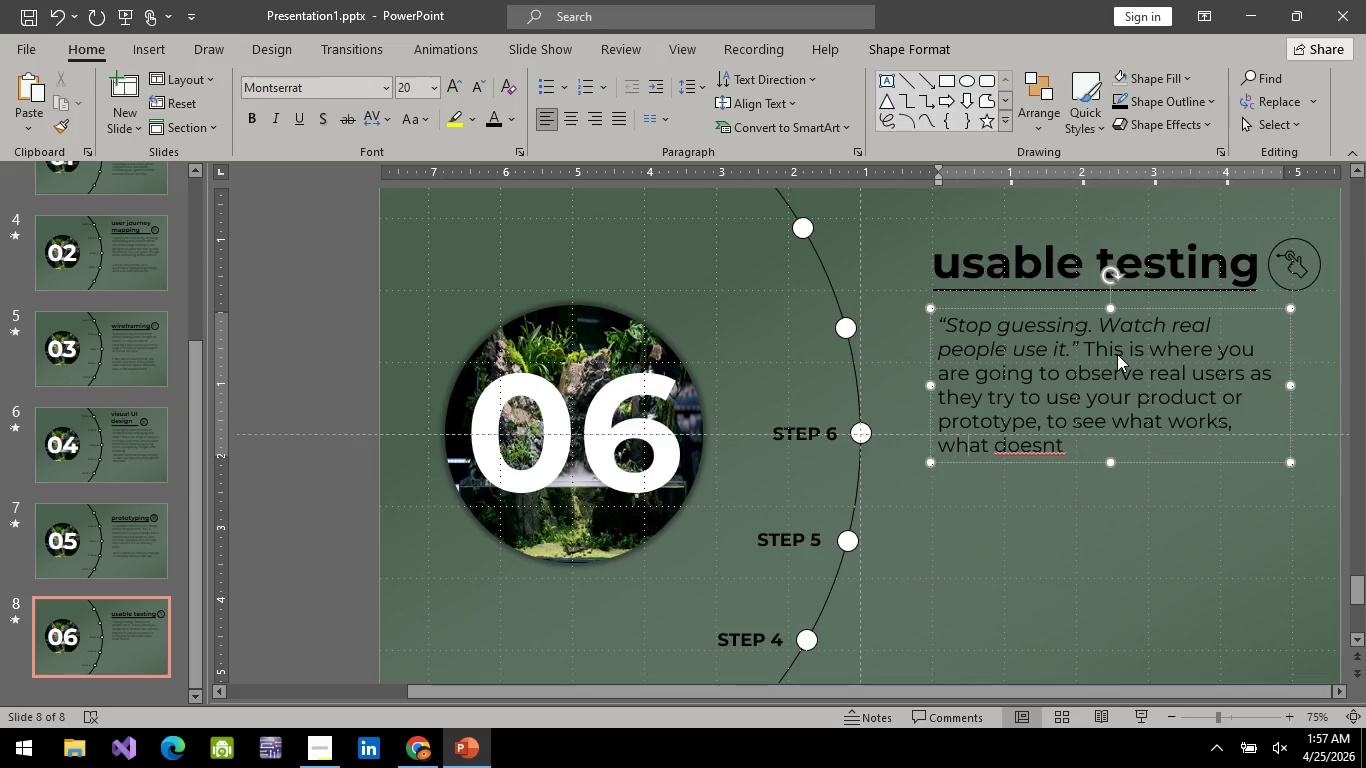 
key(ArrowRight)
 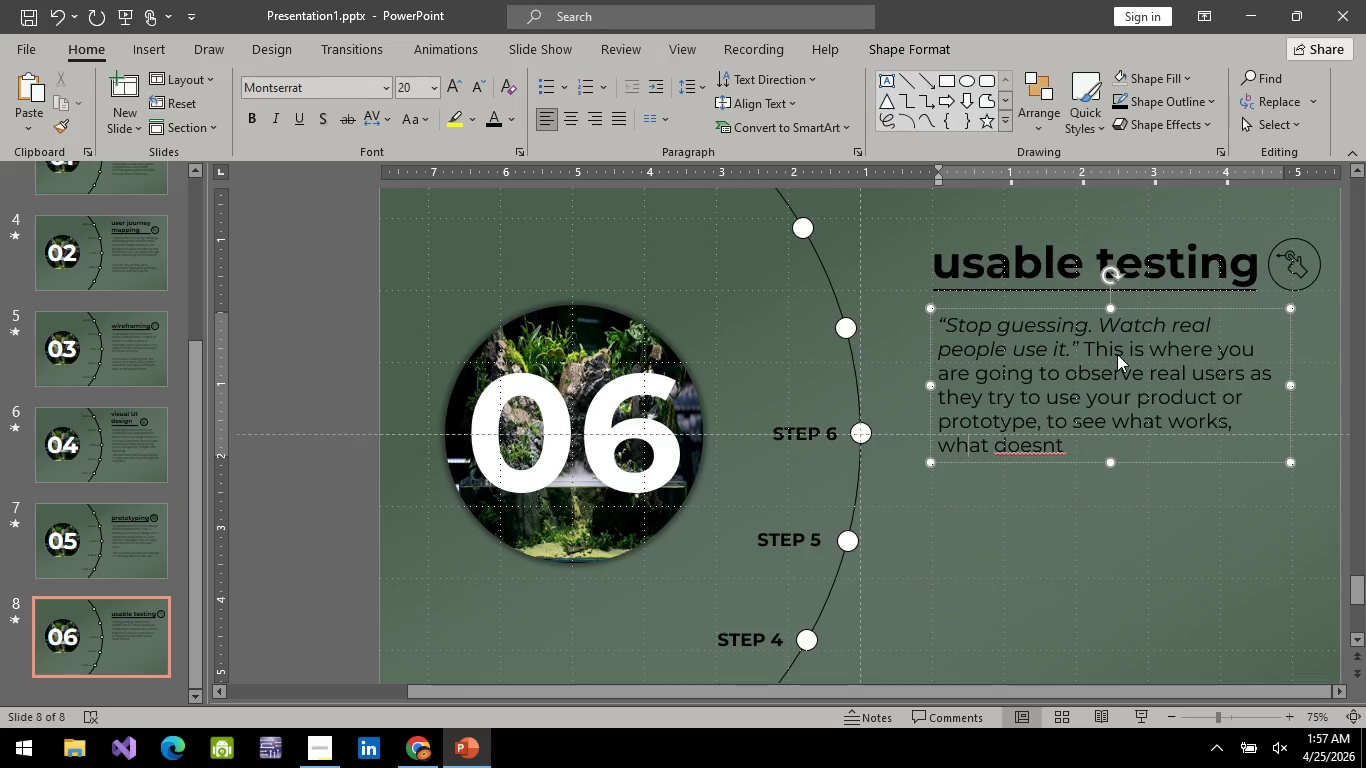 
key(ArrowRight)
 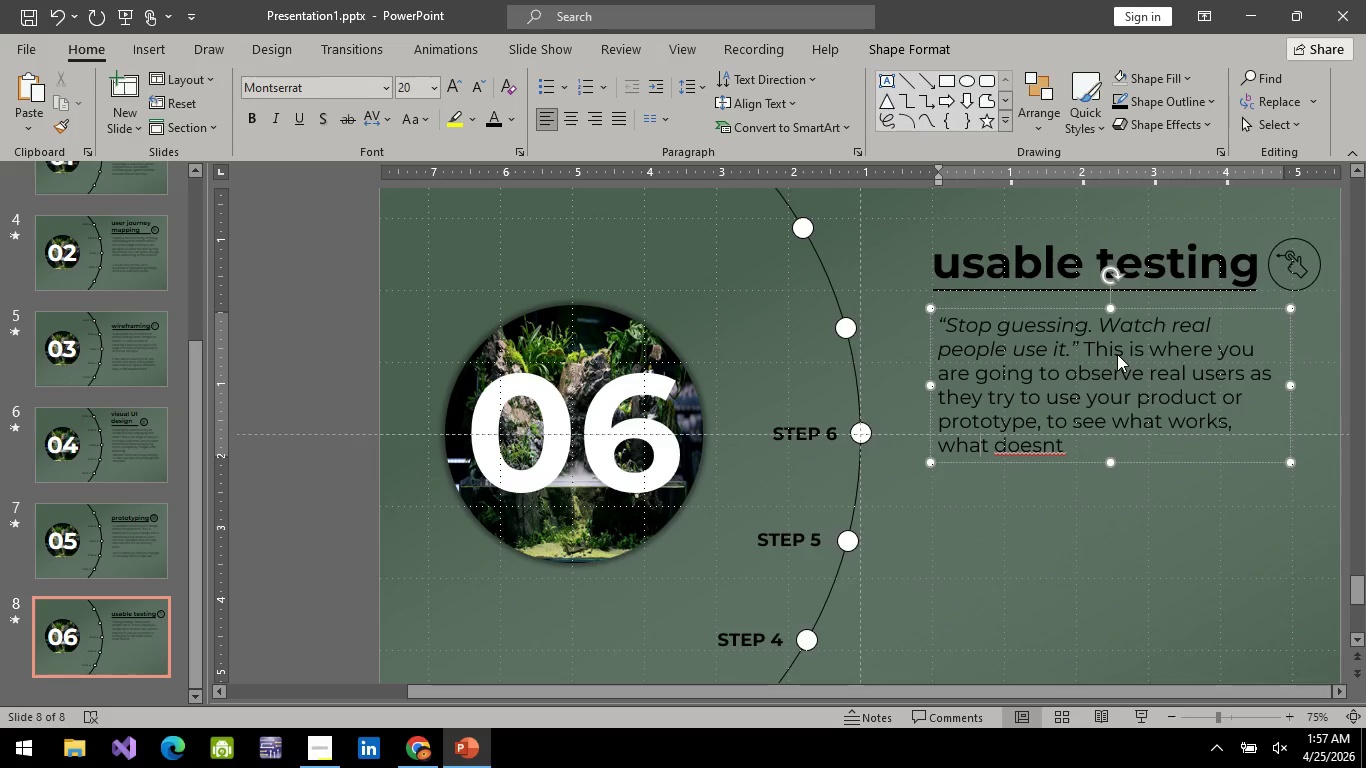 
key(ArrowRight)
 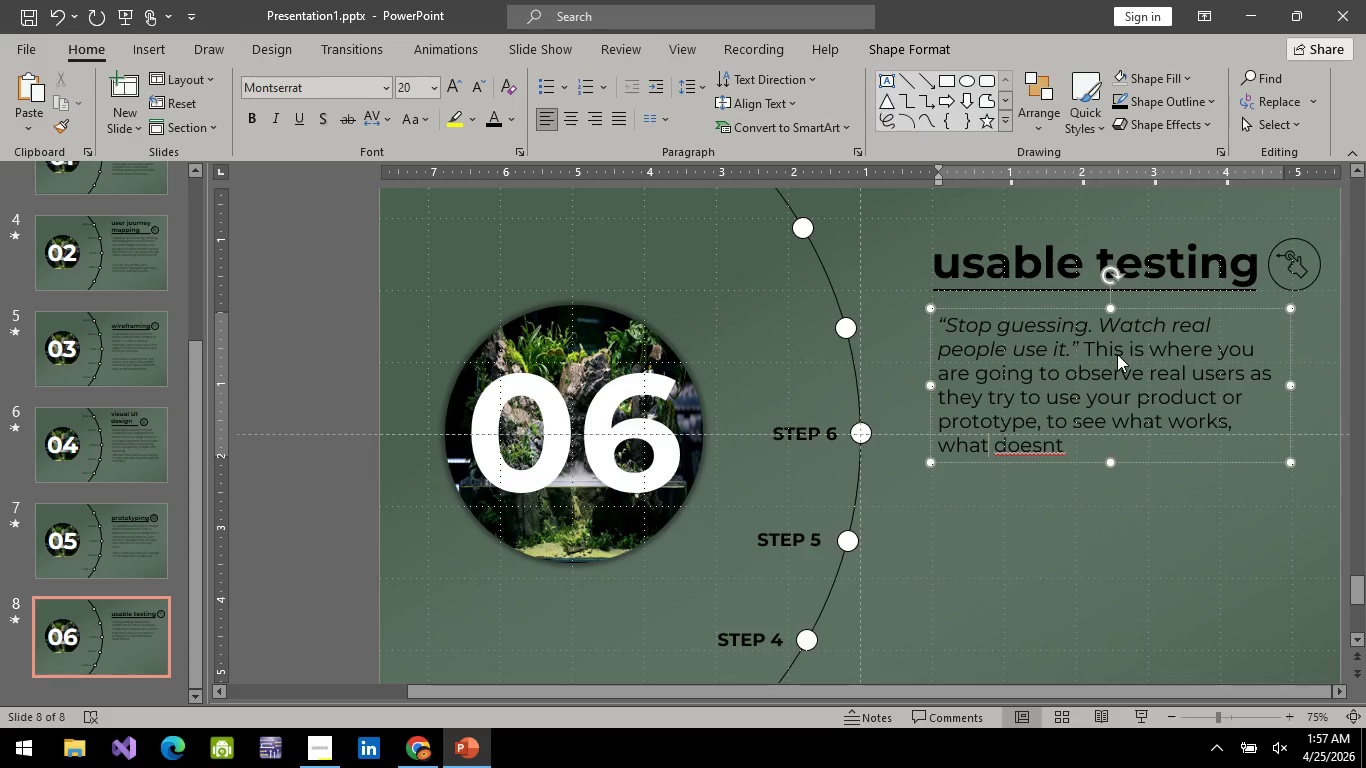 
key(ArrowRight)
 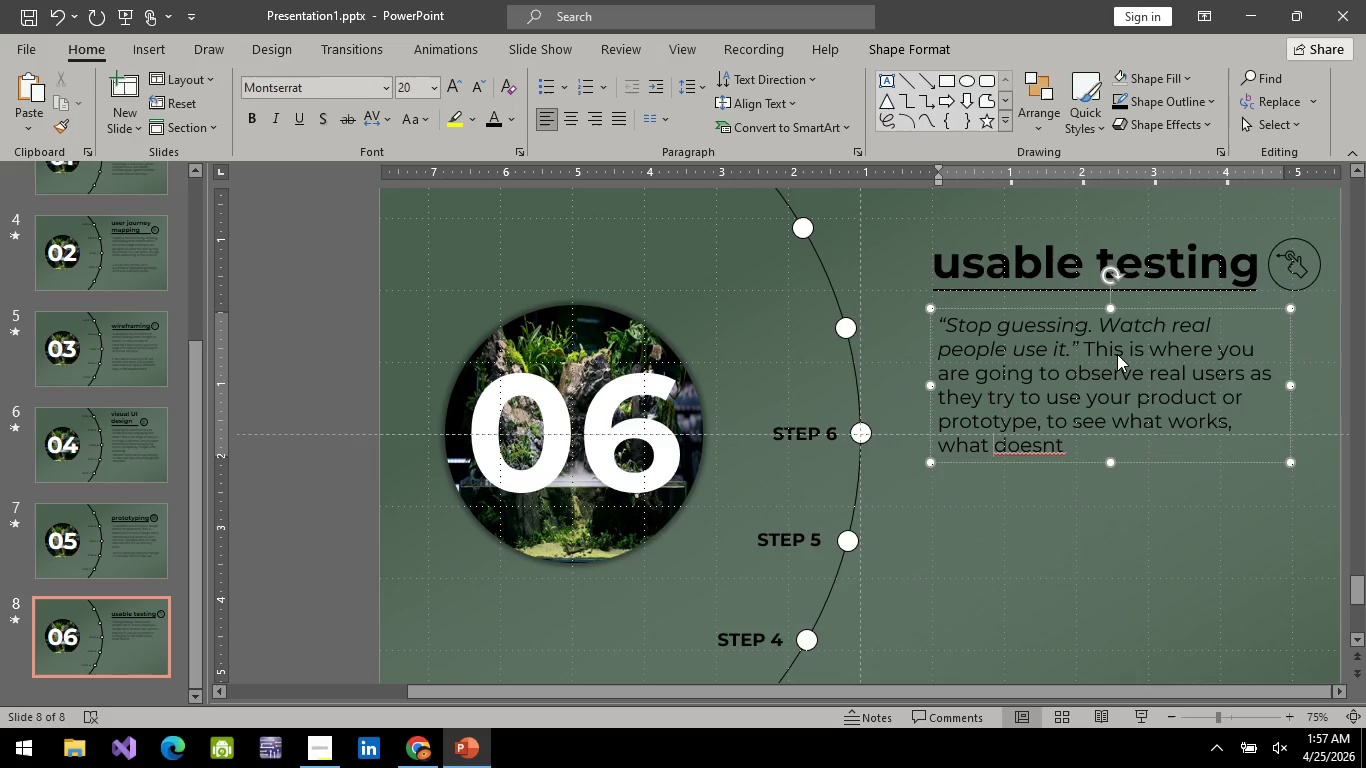 
key(ArrowRight)
 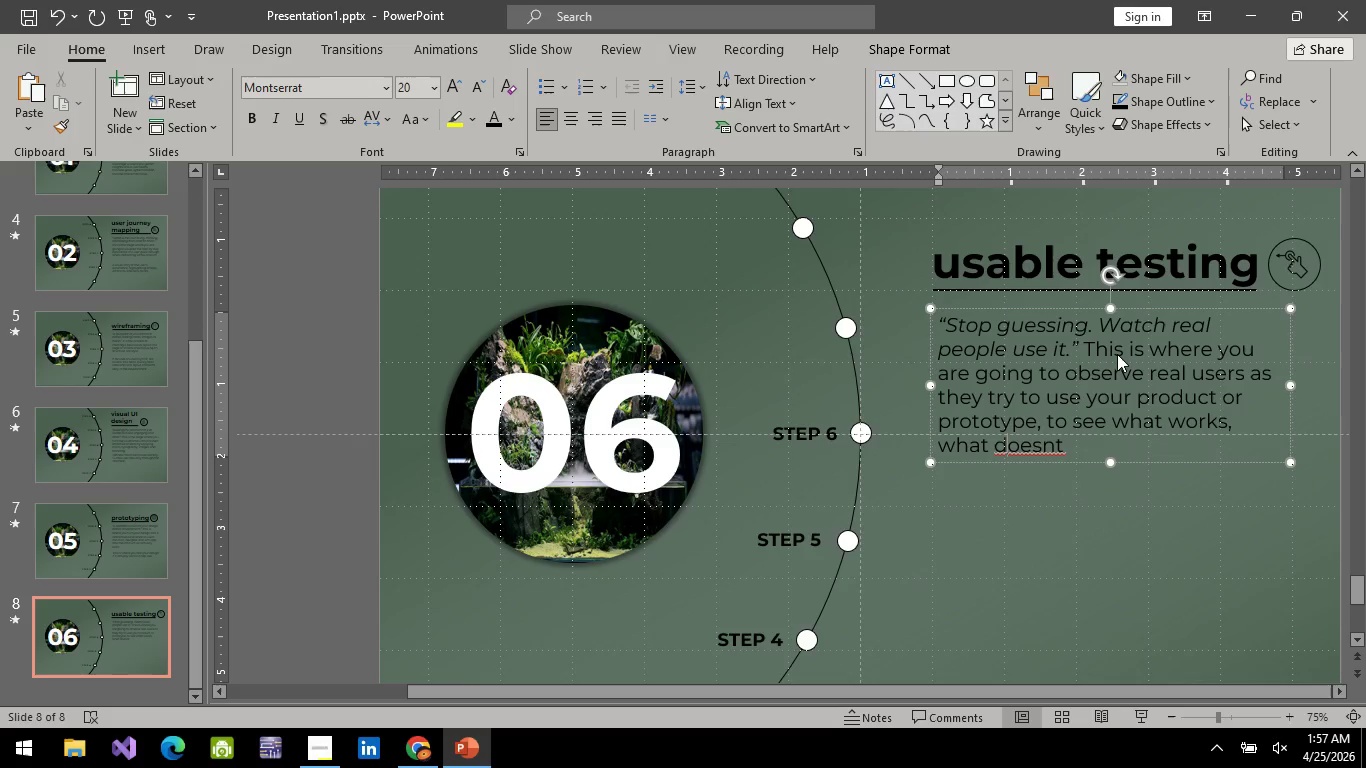 
key(ArrowRight)
 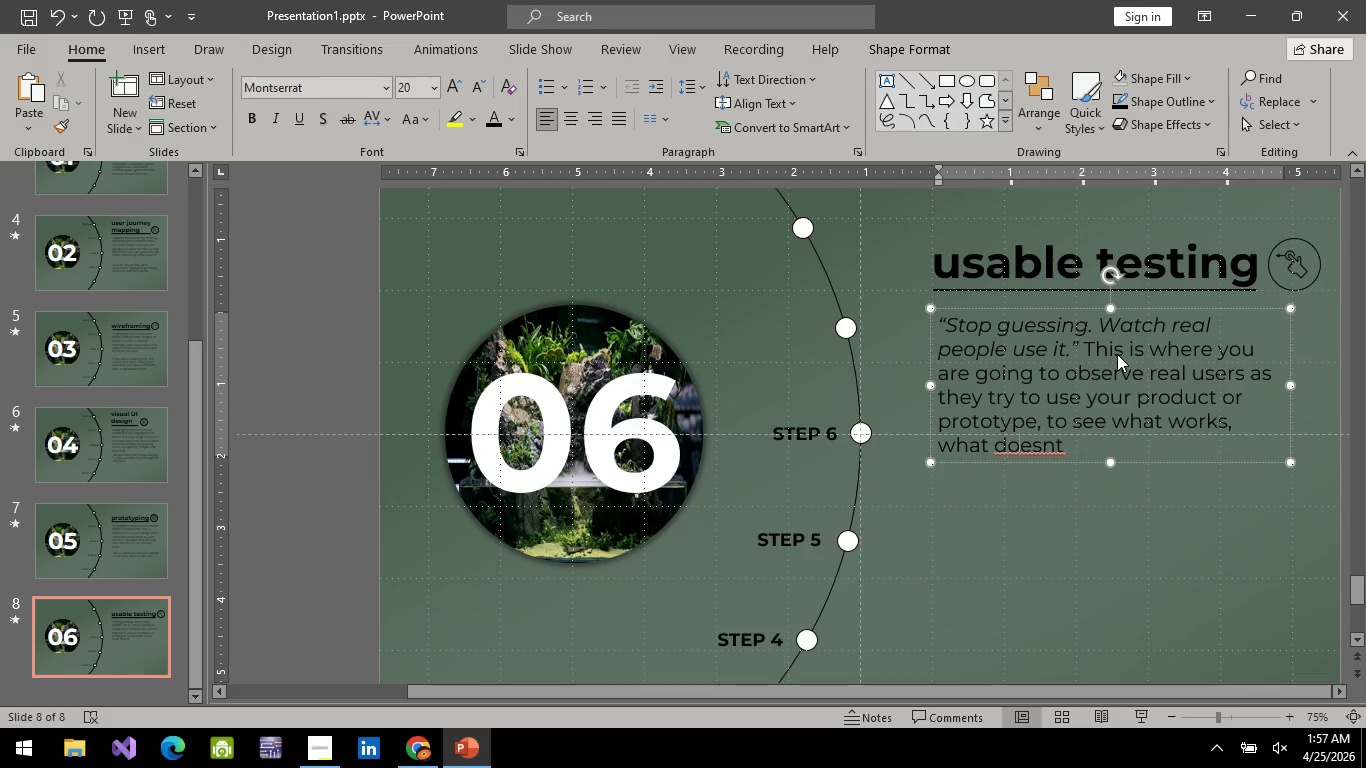 
key(ArrowRight)
 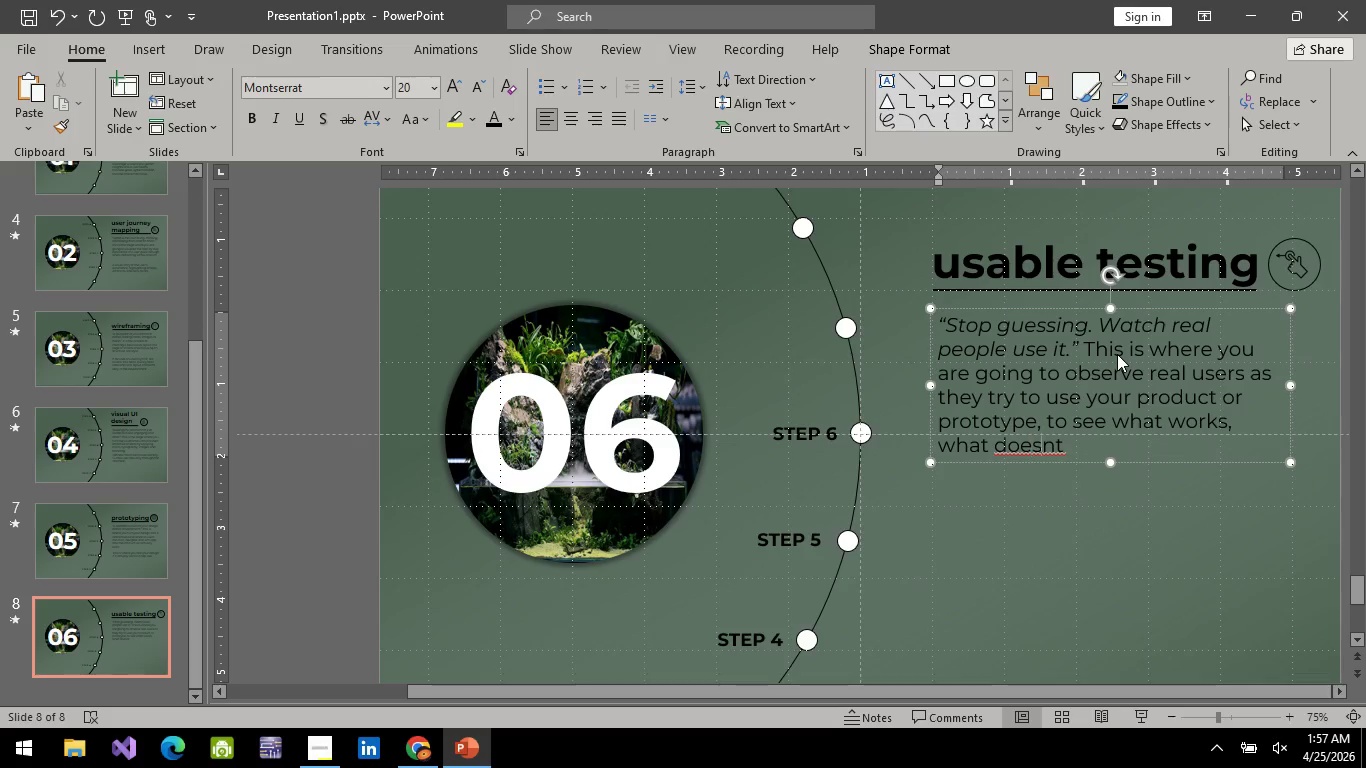 
key(ArrowRight)
 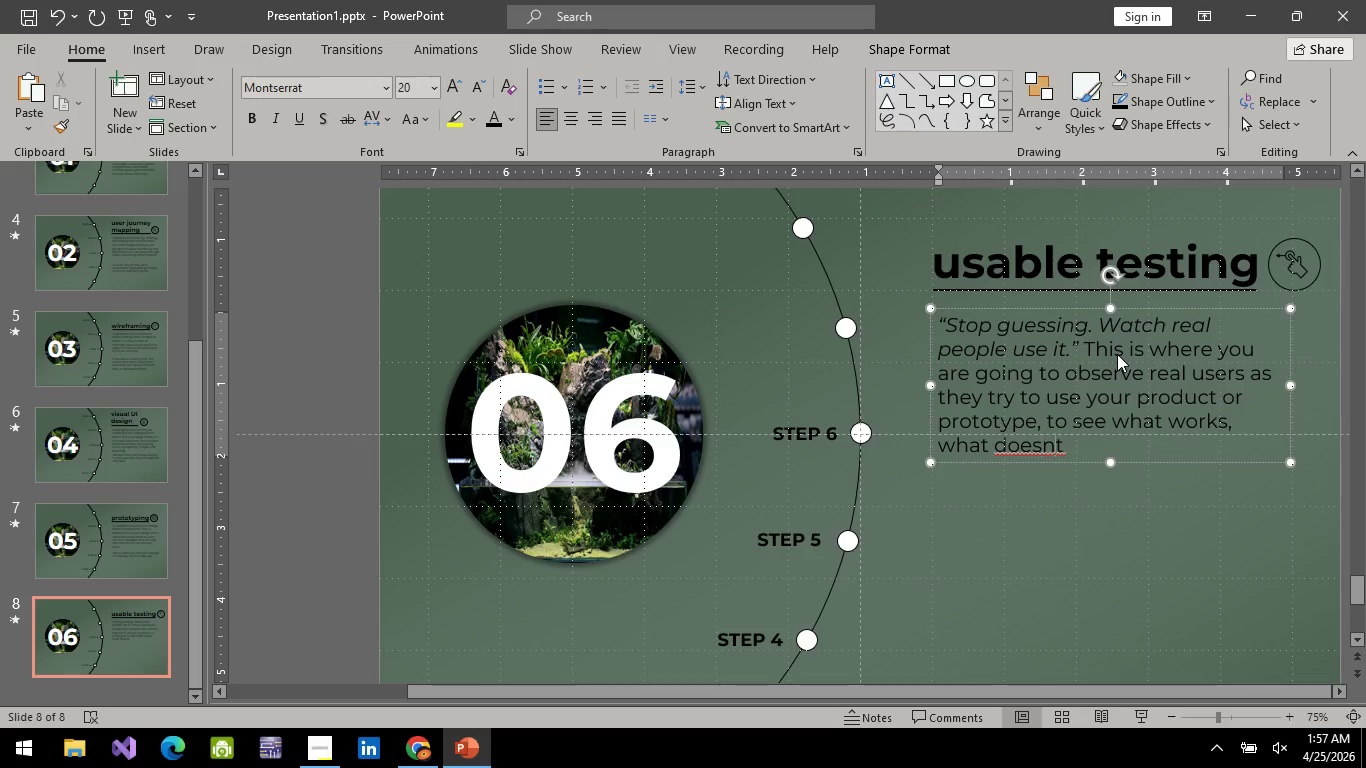 
key(ArrowRight)
 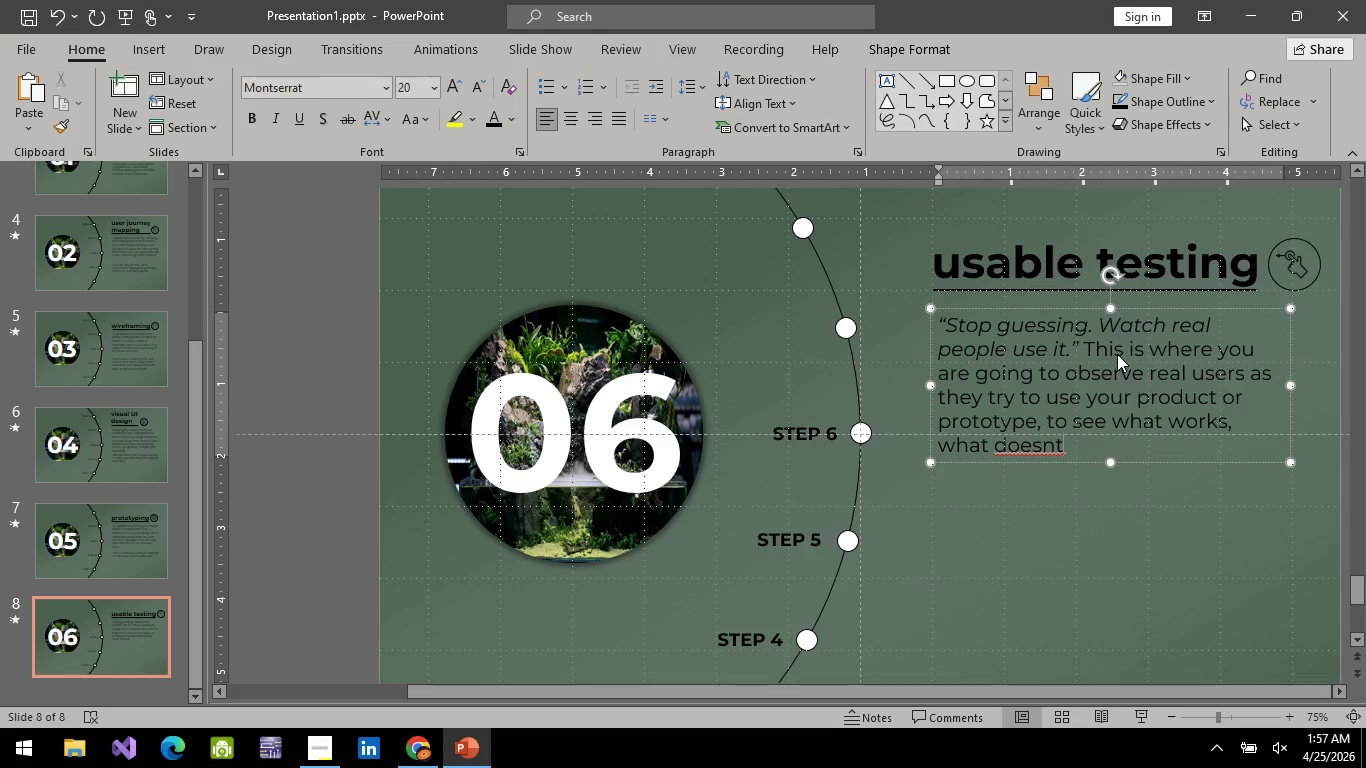 
key(ArrowRight)
 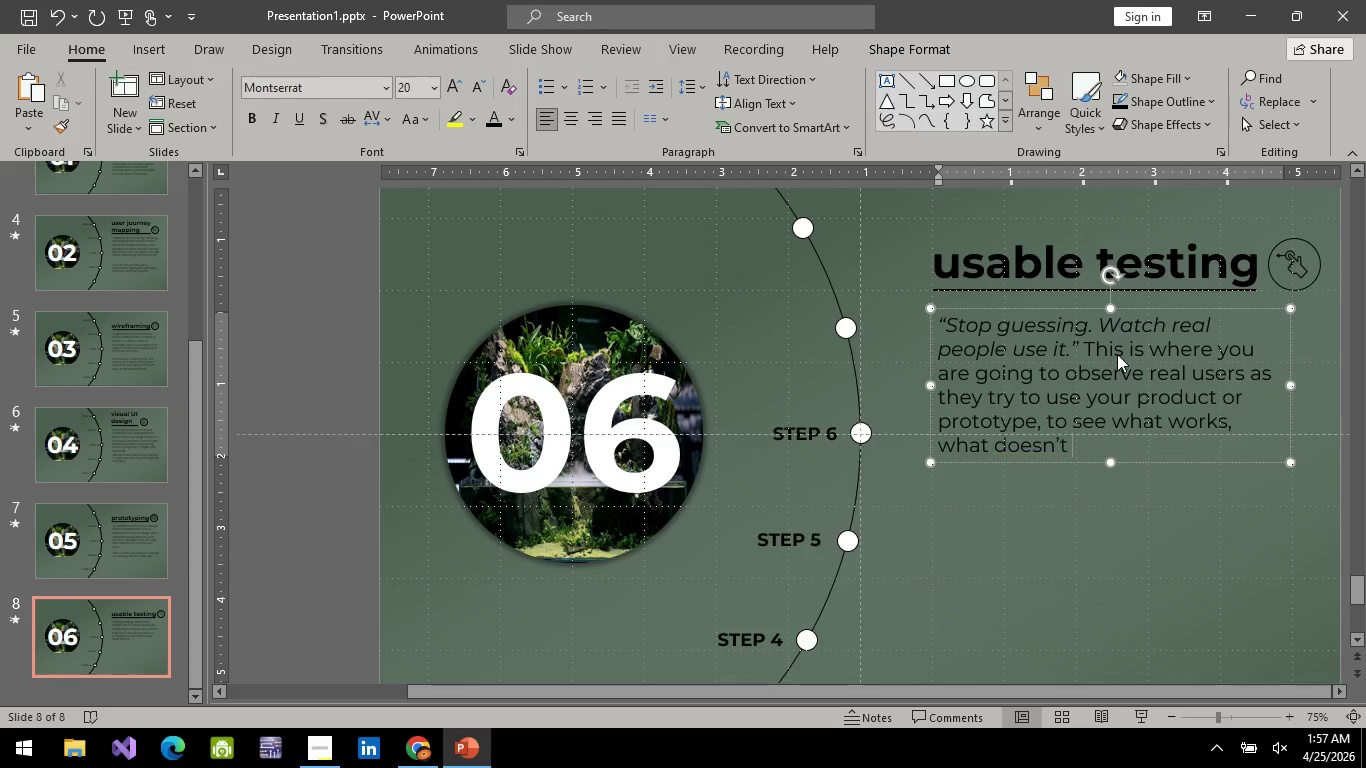 
type( and what needs improving.)
 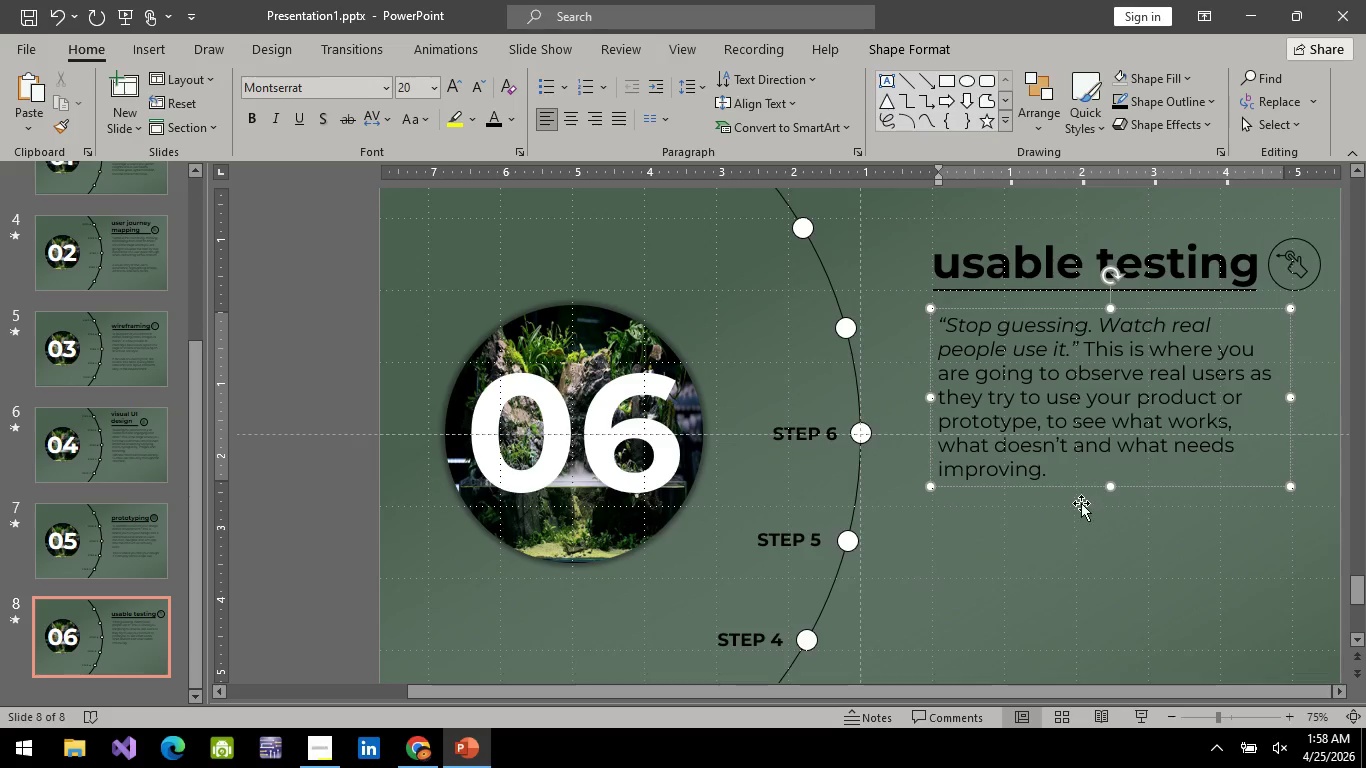 
left_click([1077, 484])
 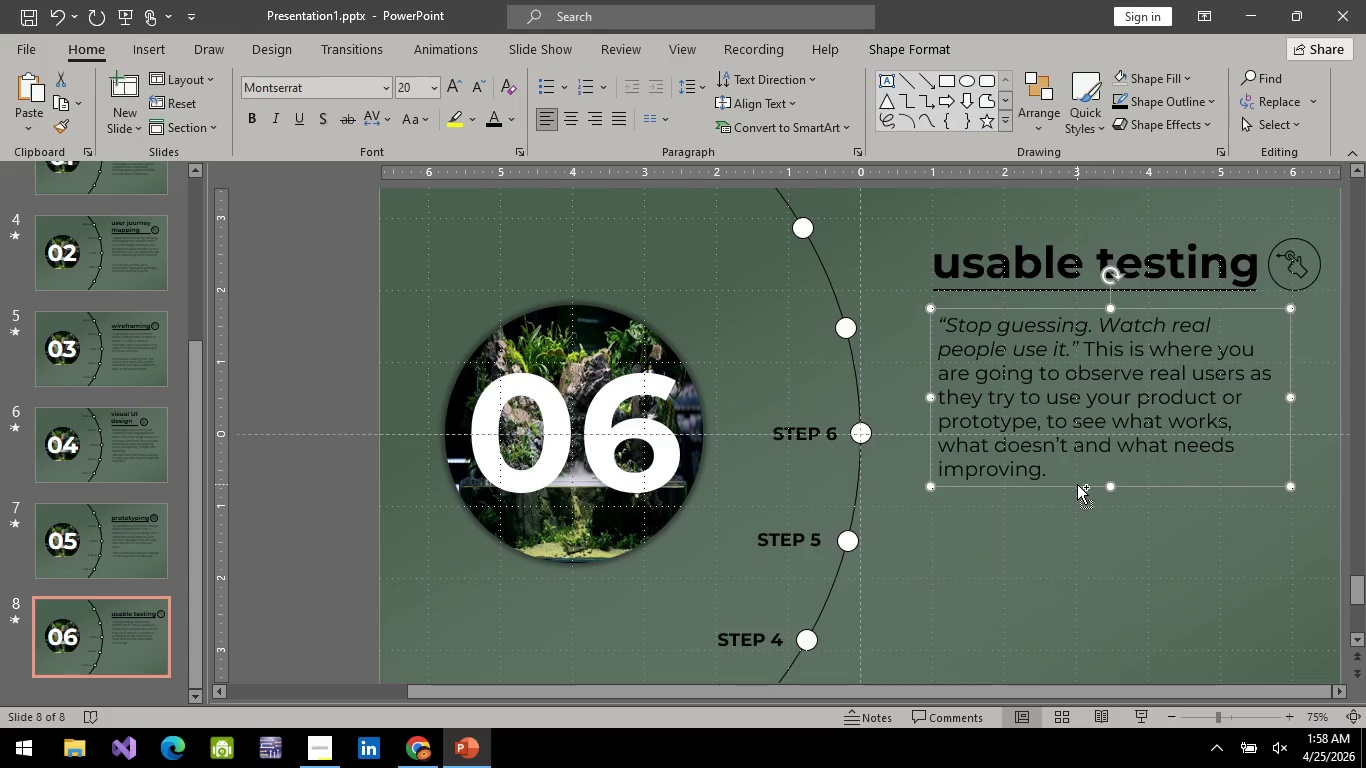 
key(Control+C)
 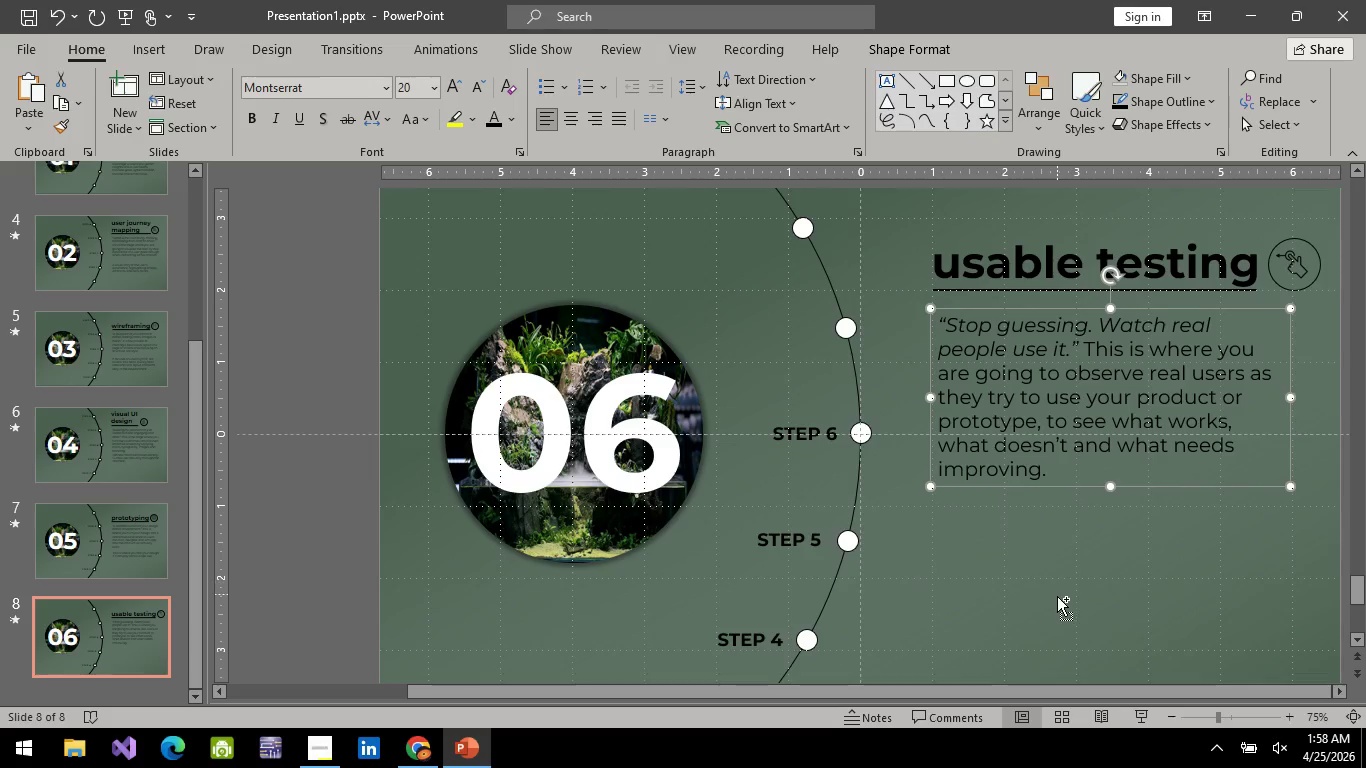 
key(Control+V)
 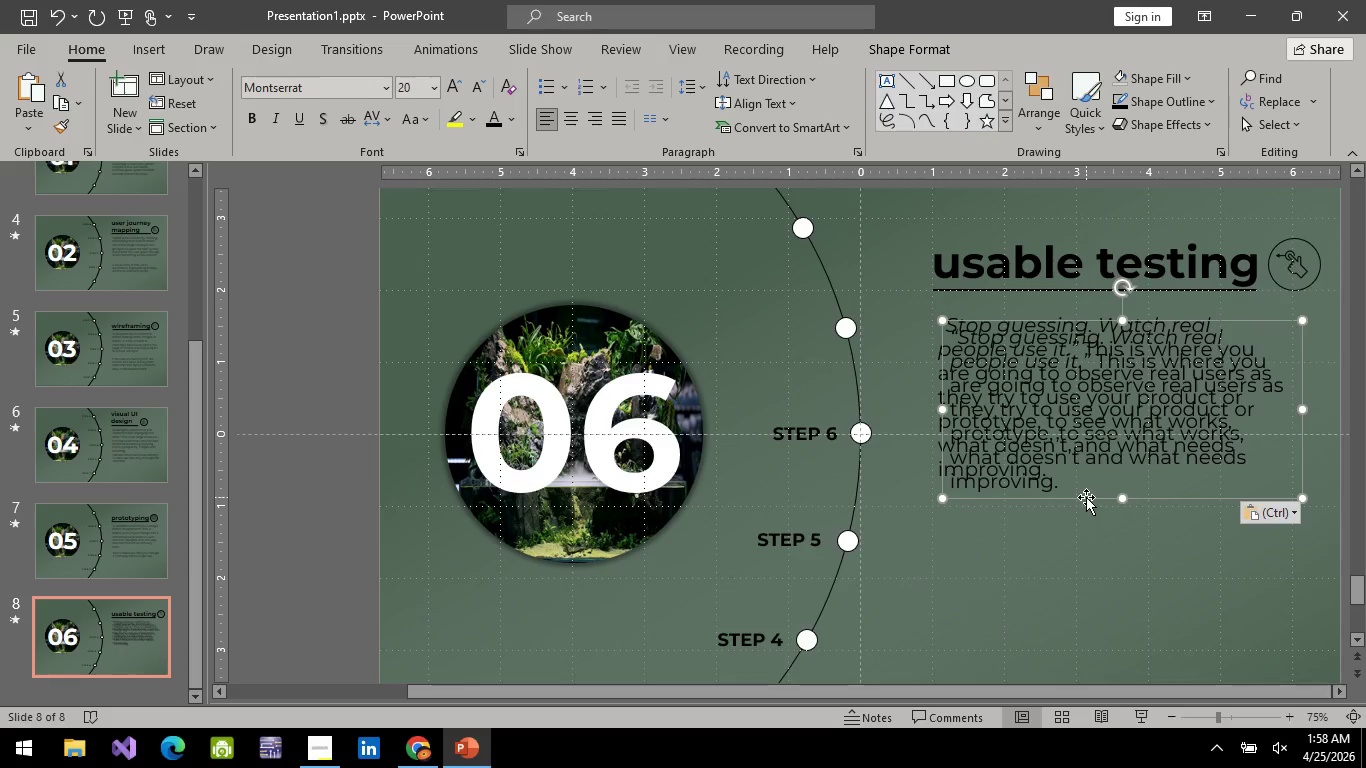 
left_click_drag(start_coordinate=[1086, 498], to_coordinate=[1080, 660])
 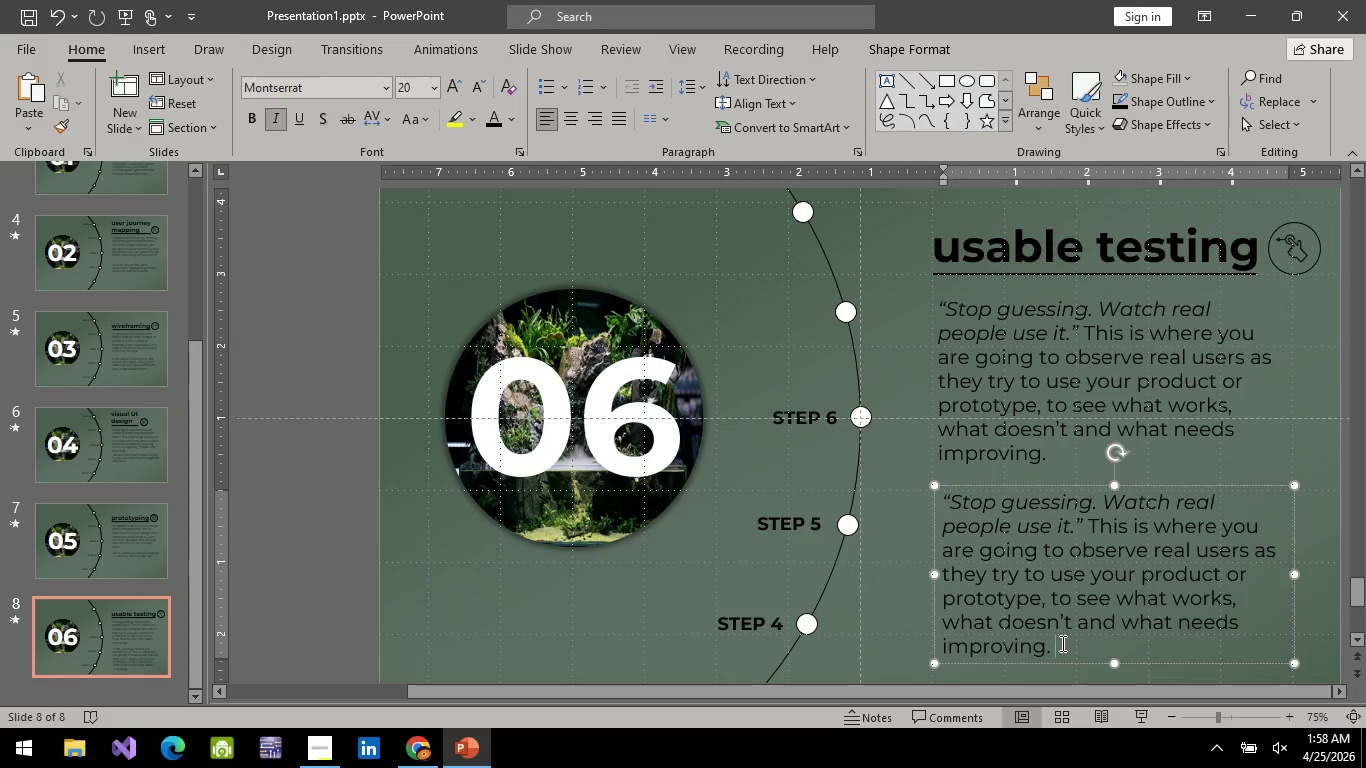 
left_click([1061, 643])
 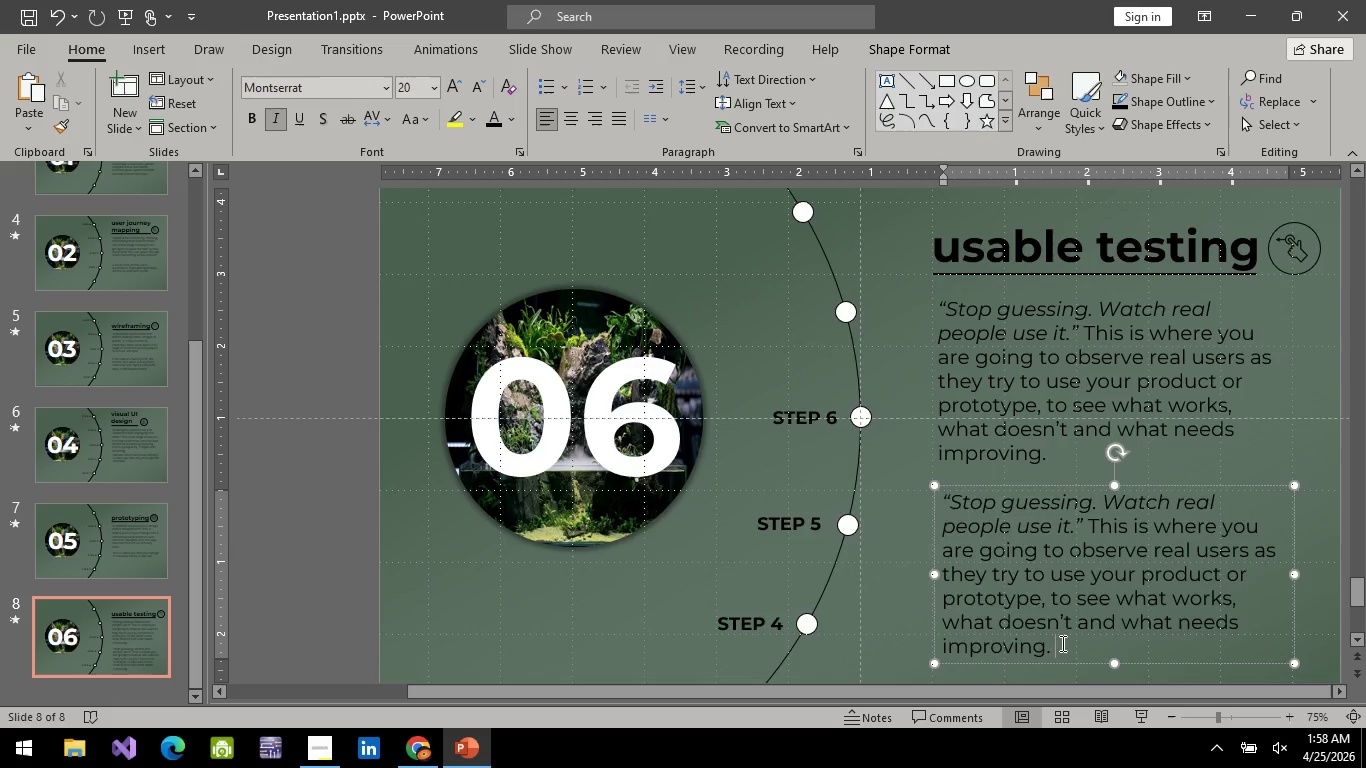 
key(Control+A)
 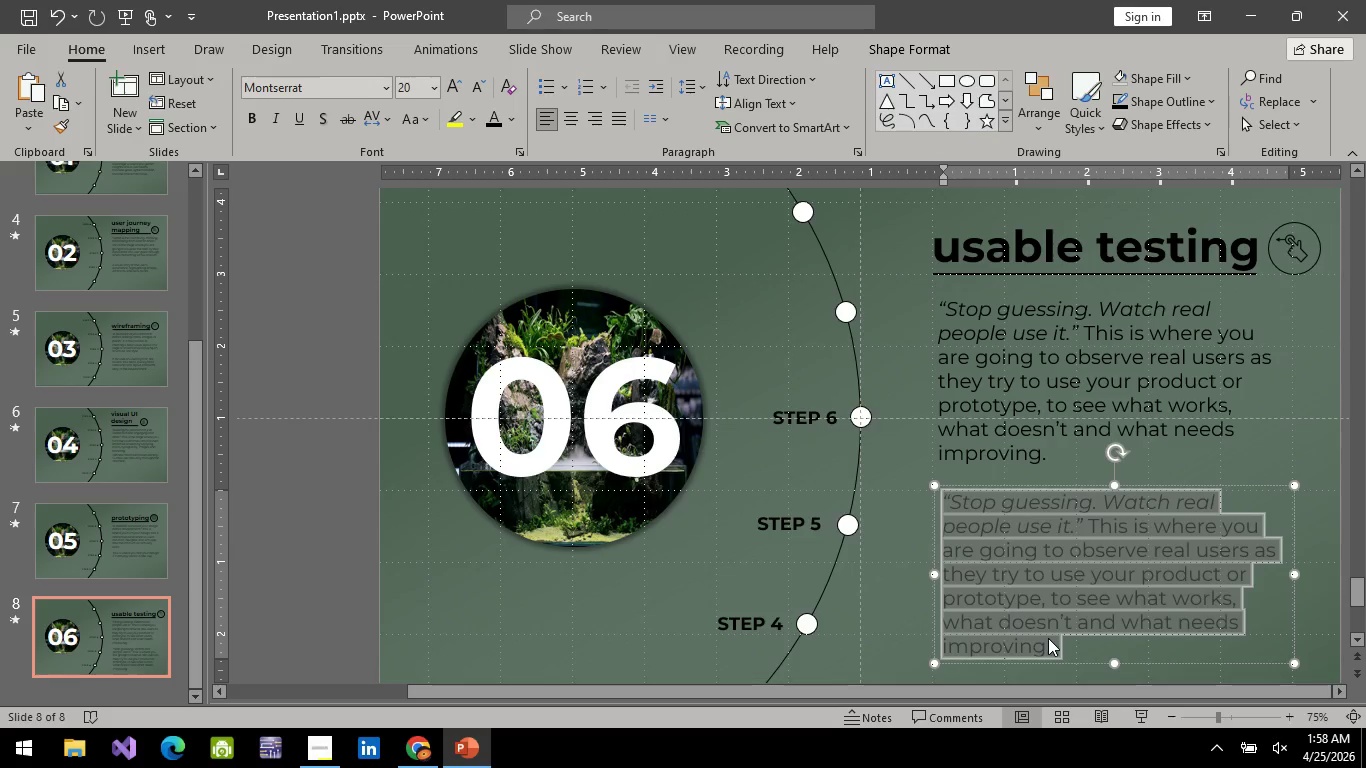 
wait(13.86)
 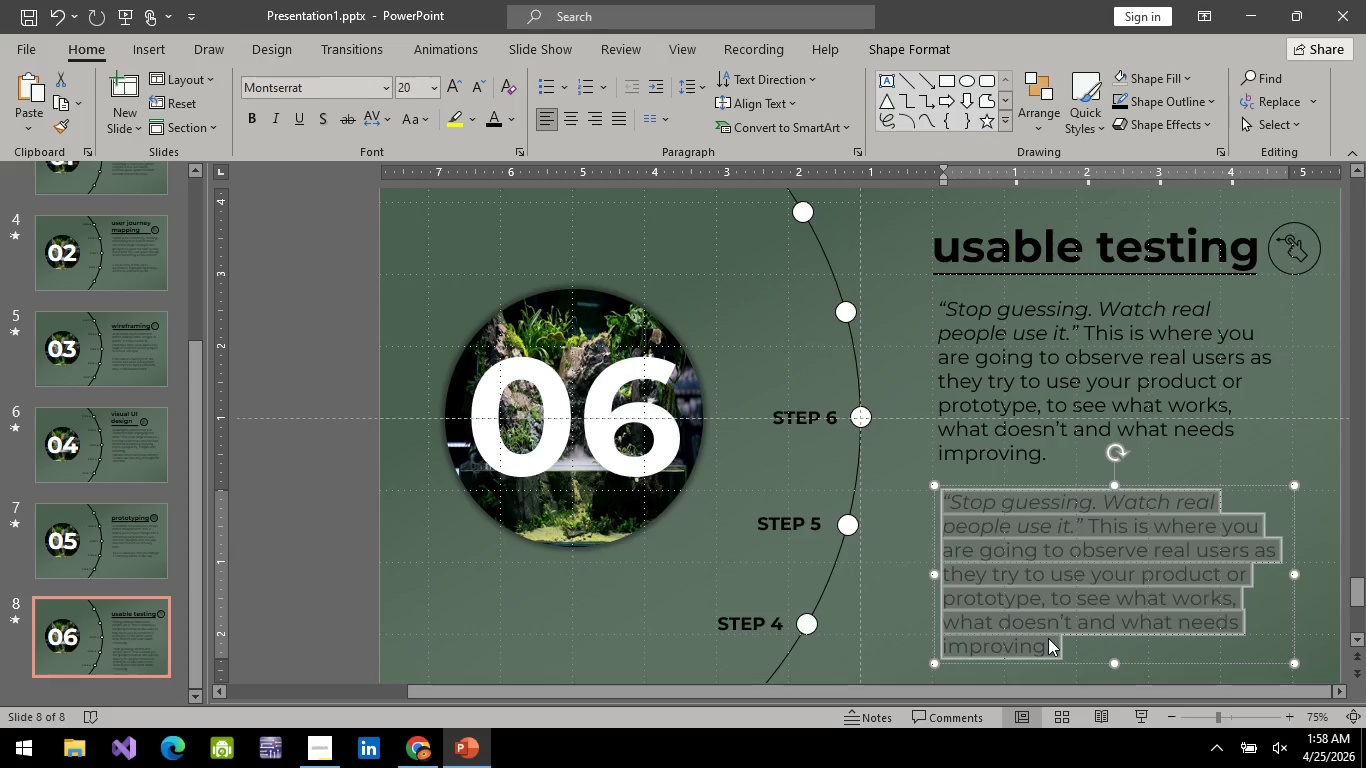 
key(CapsLock)
 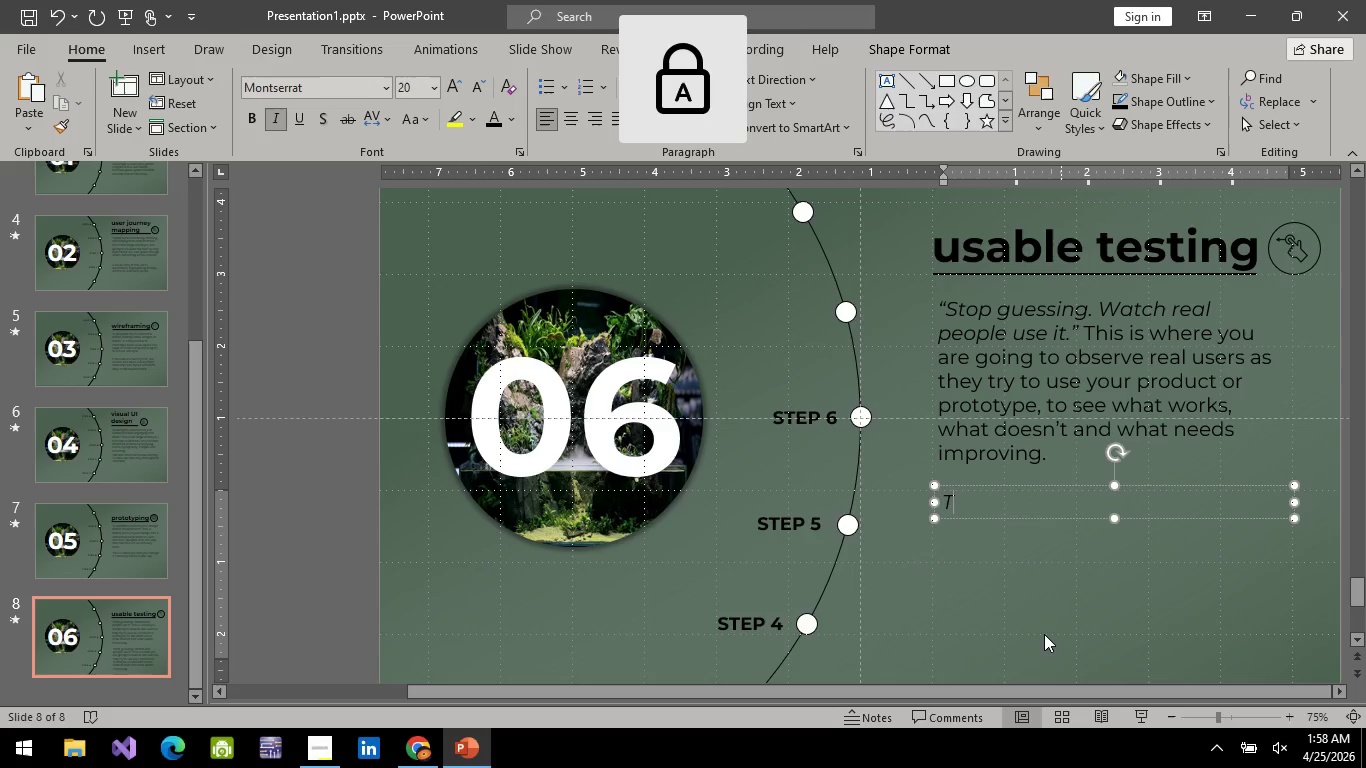 
key(T)
 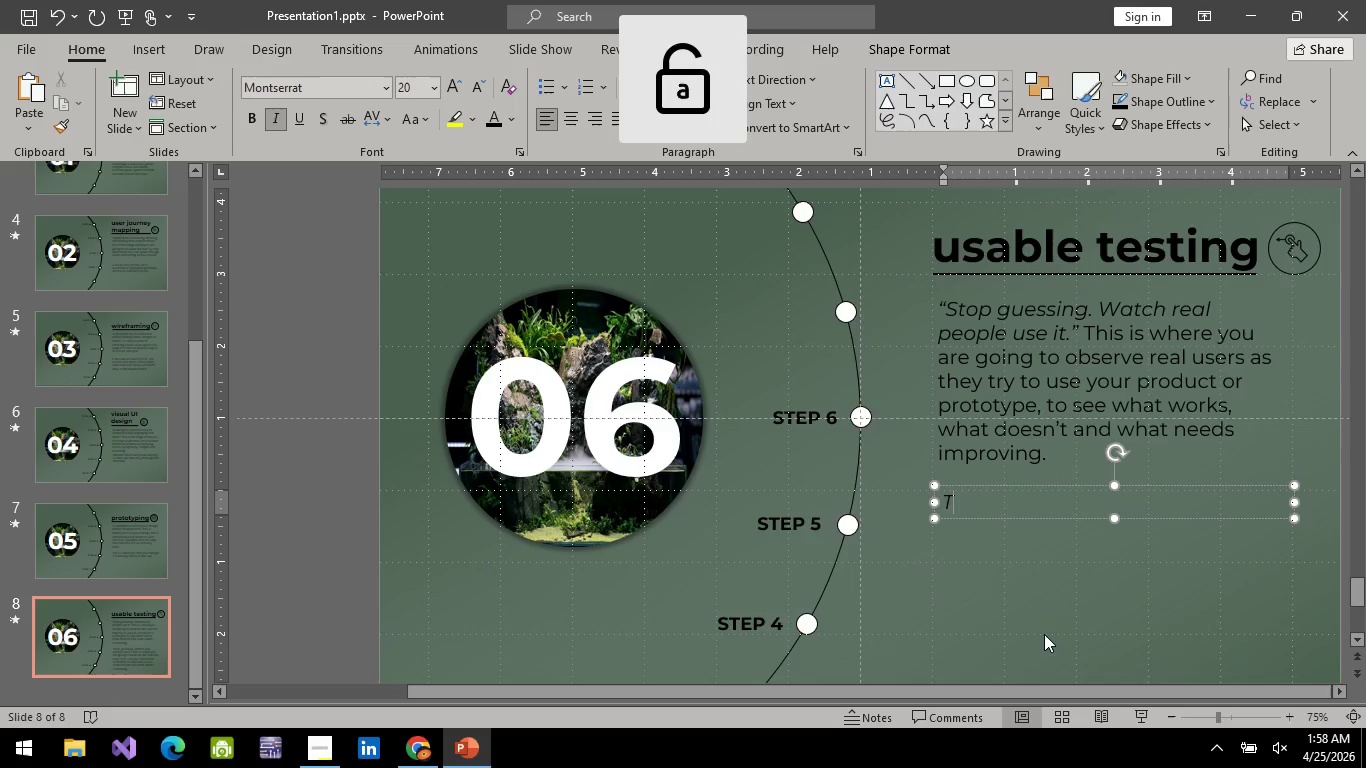 
key(CapsLock)
 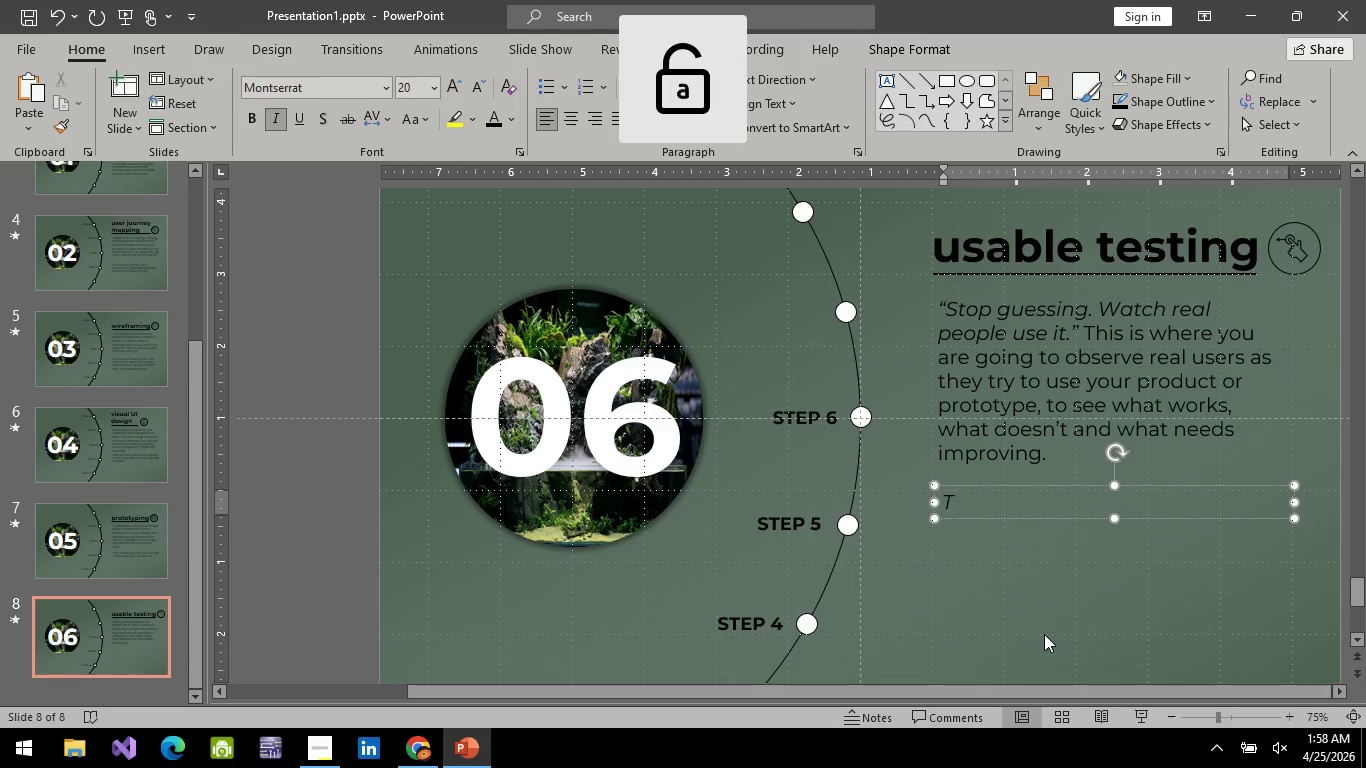 
key(Backspace)
 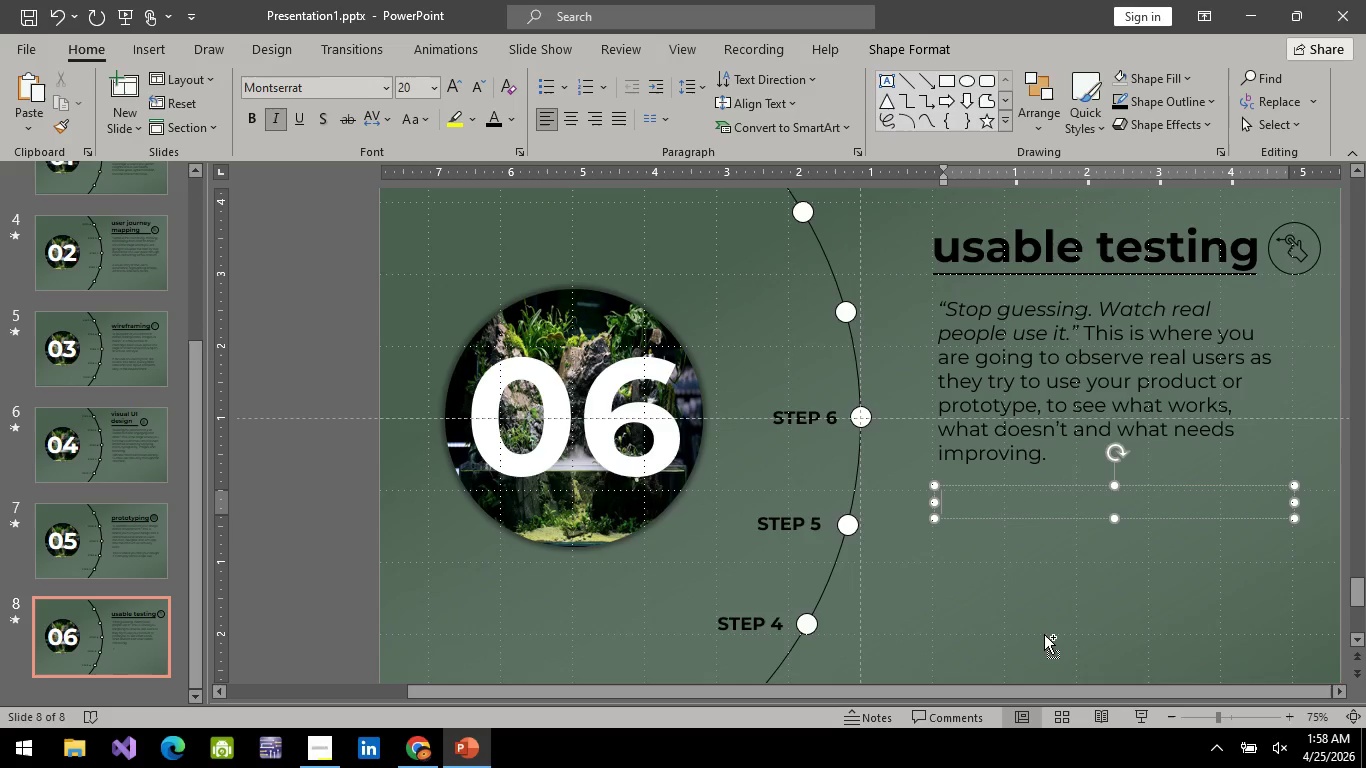 
key(Control+I)
 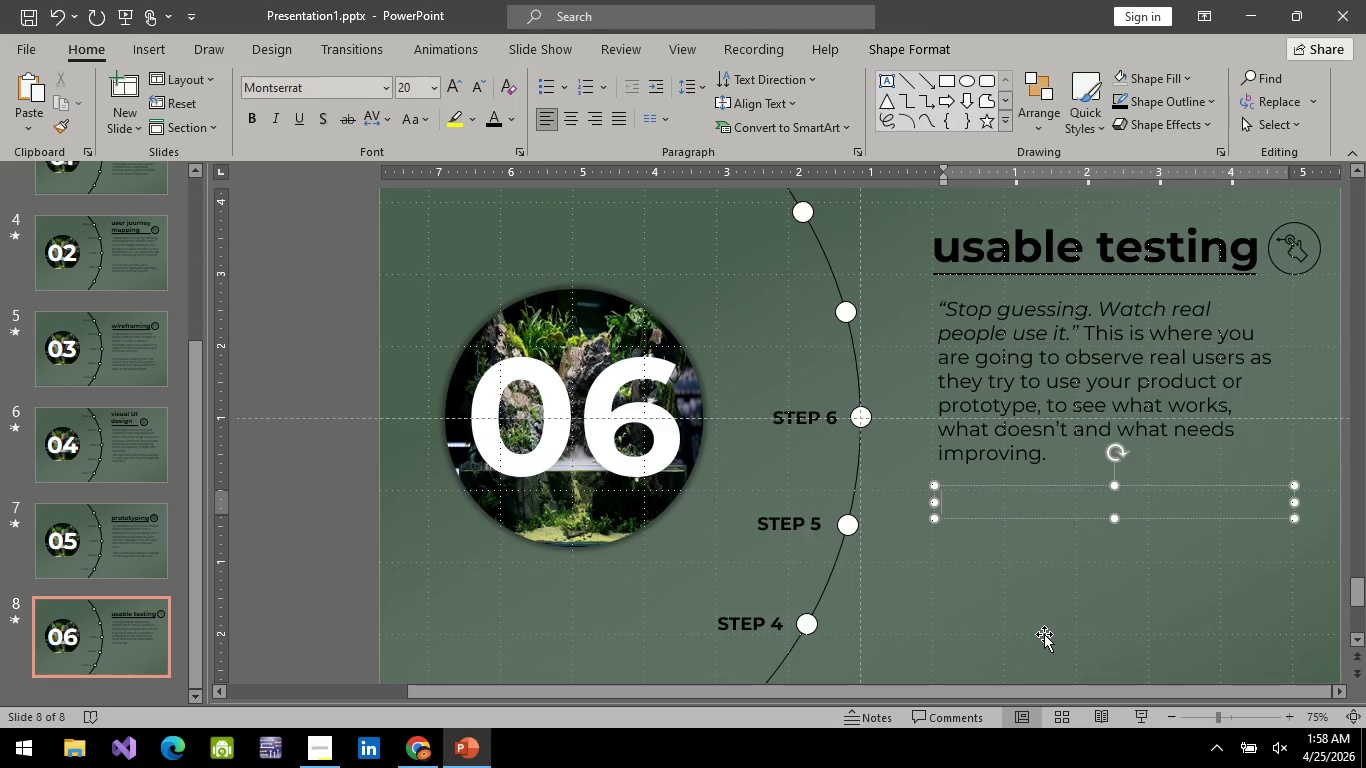 
type(Give users tasks)
 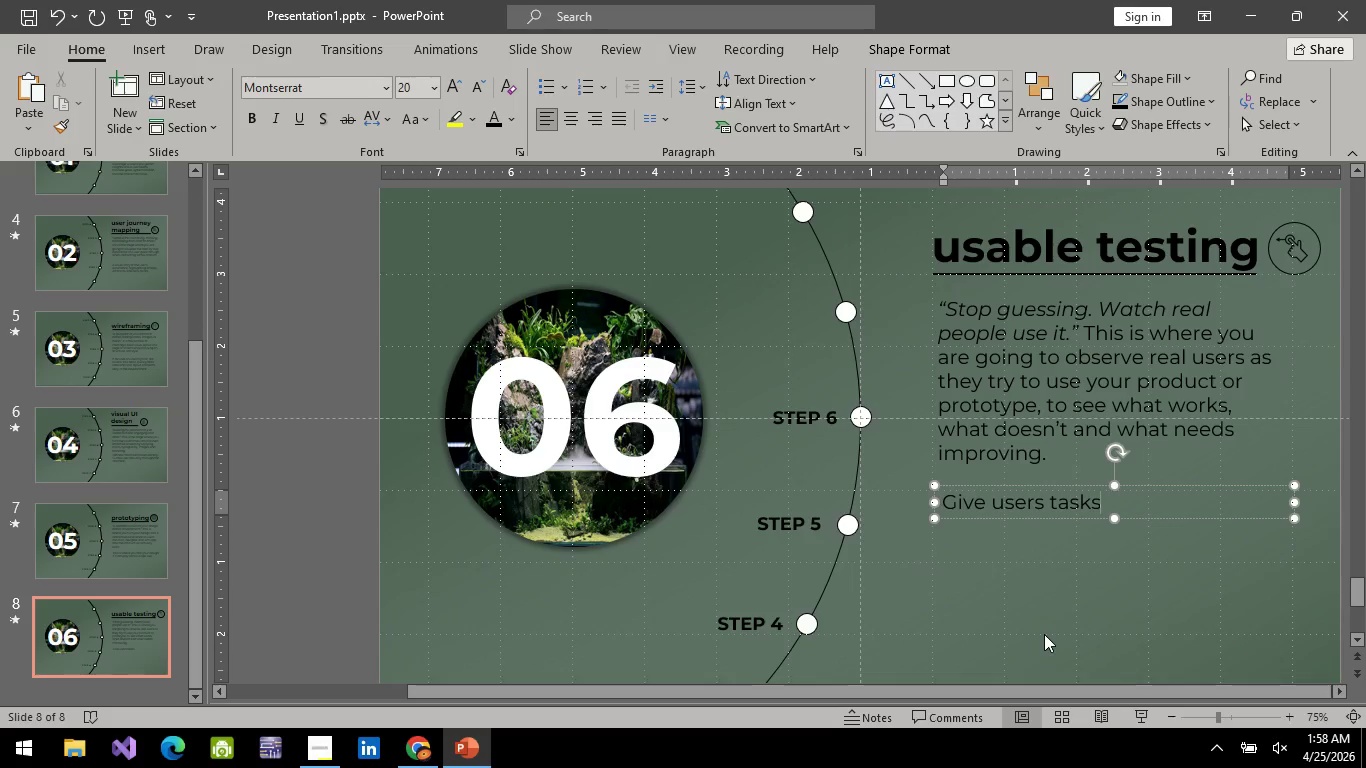 
wait(6.64)
 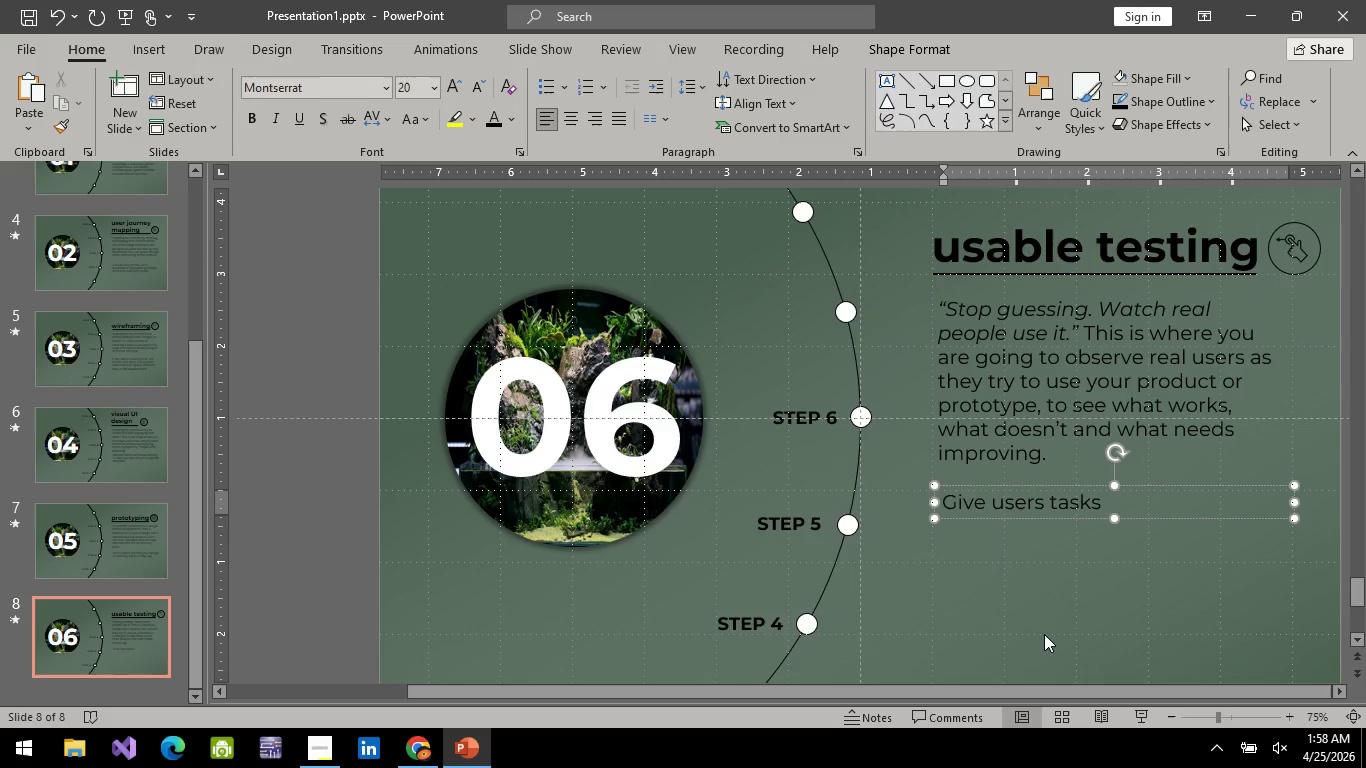 
type(, then watch )
 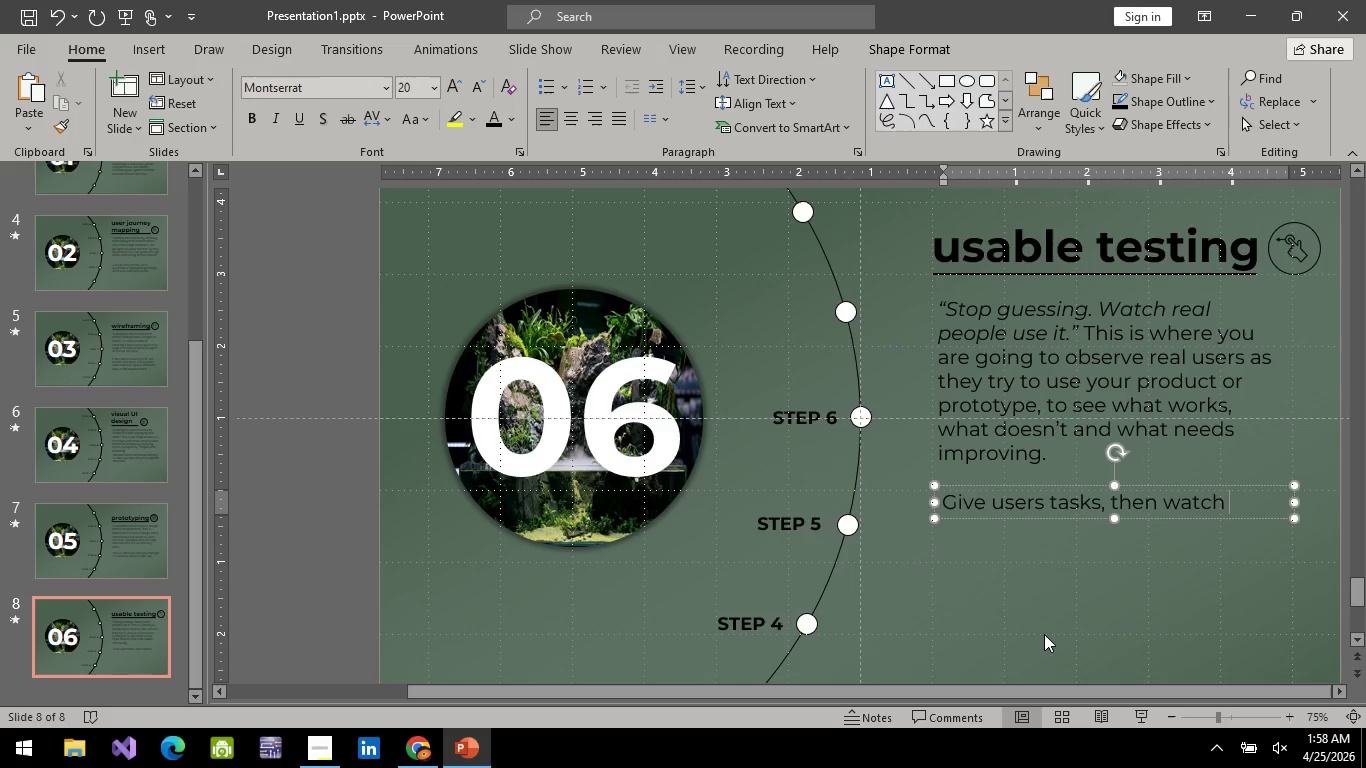 
type(what they do )
 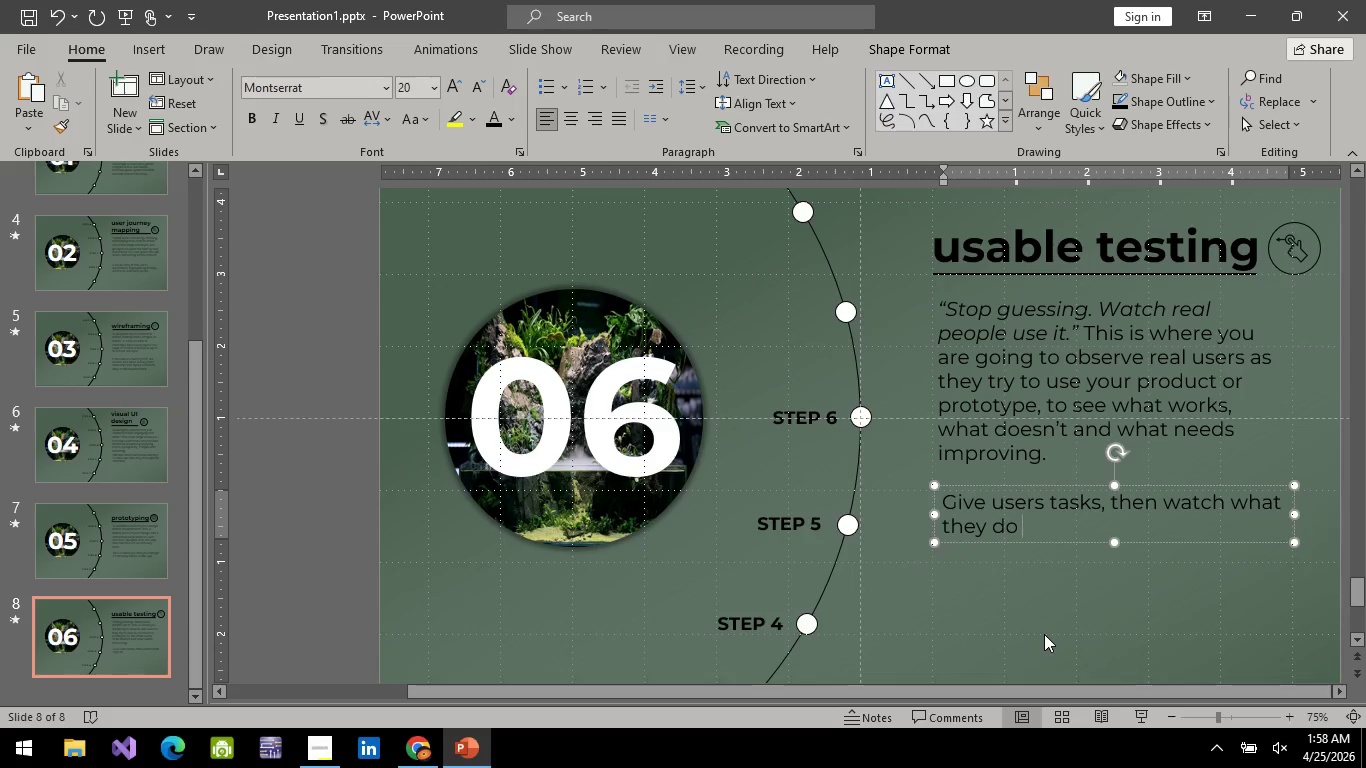 
wait(8.75)
 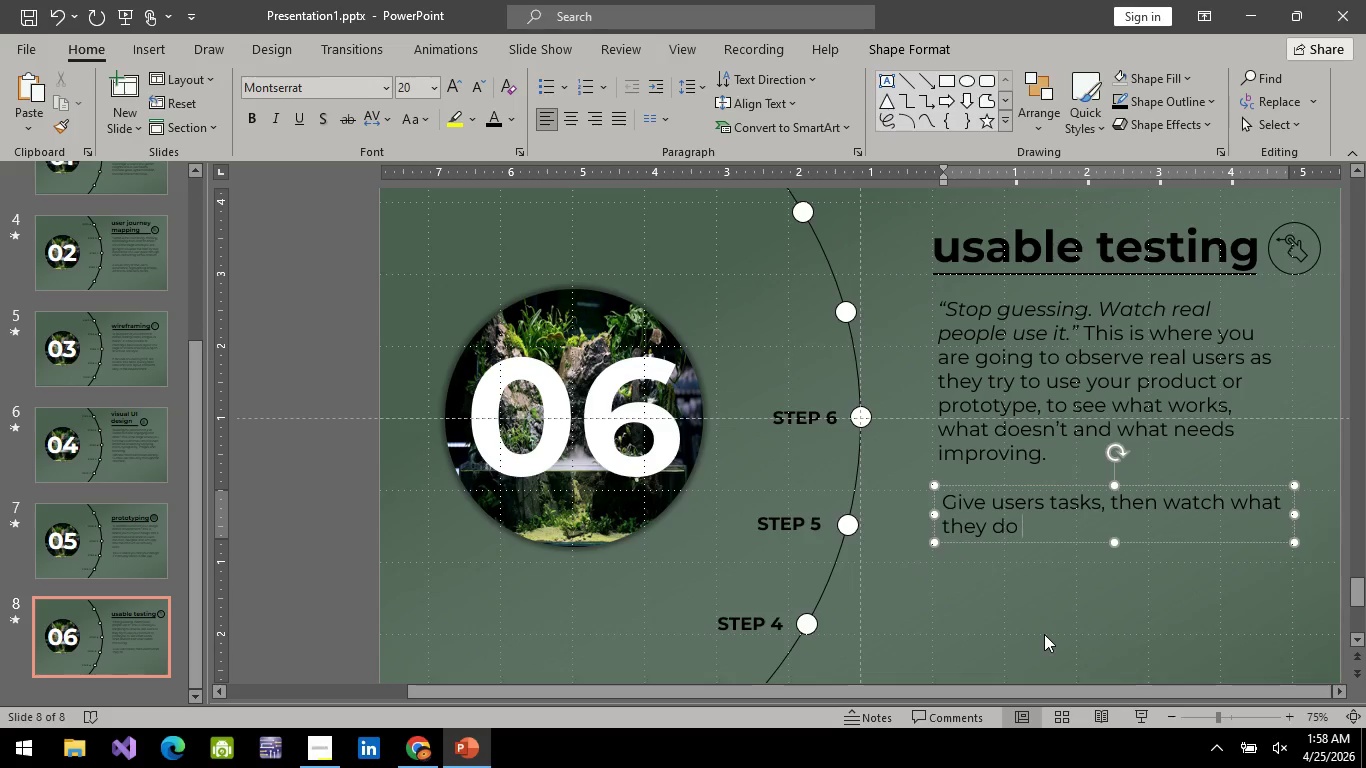 
key(Backspace)
type(, listen to their feedbacks and note where they struggle while navigatii)
key(Backspace)
type(ng.)
 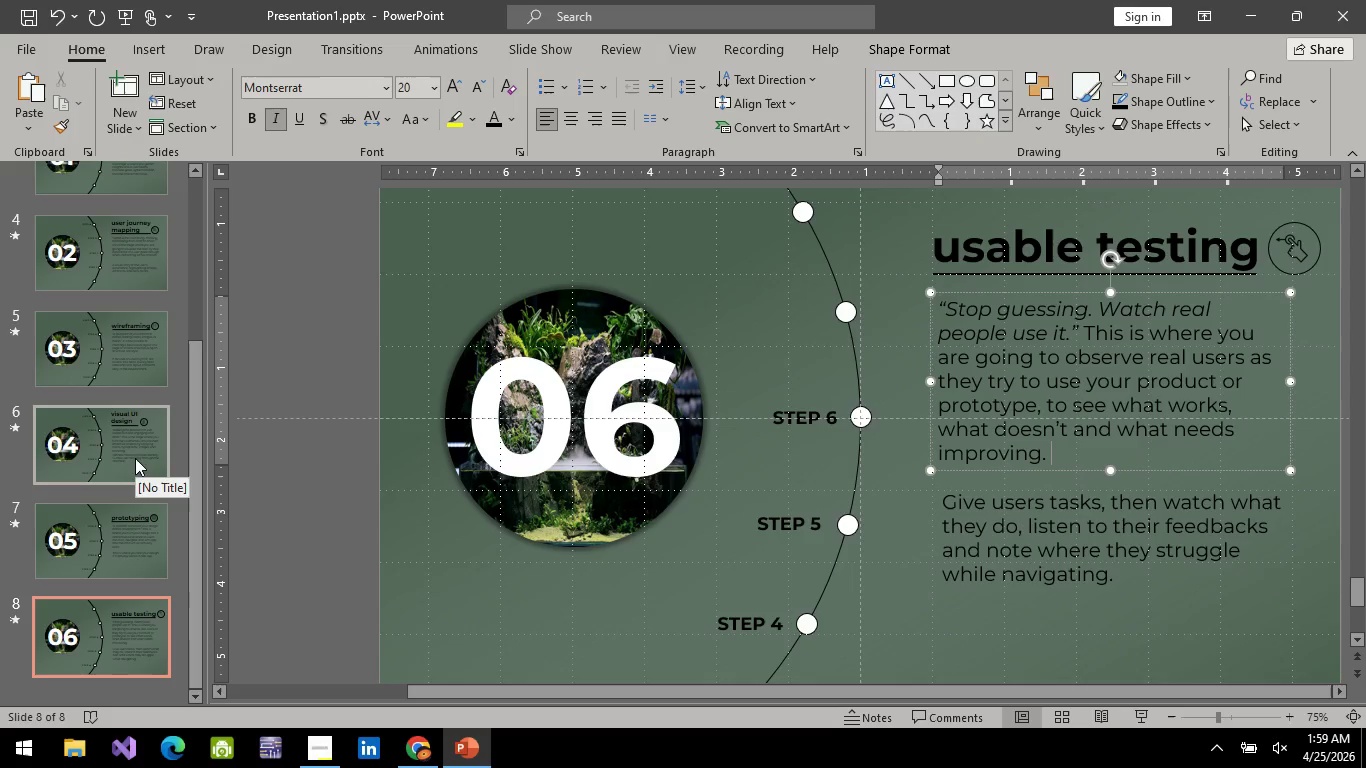 
wait(5.5)
 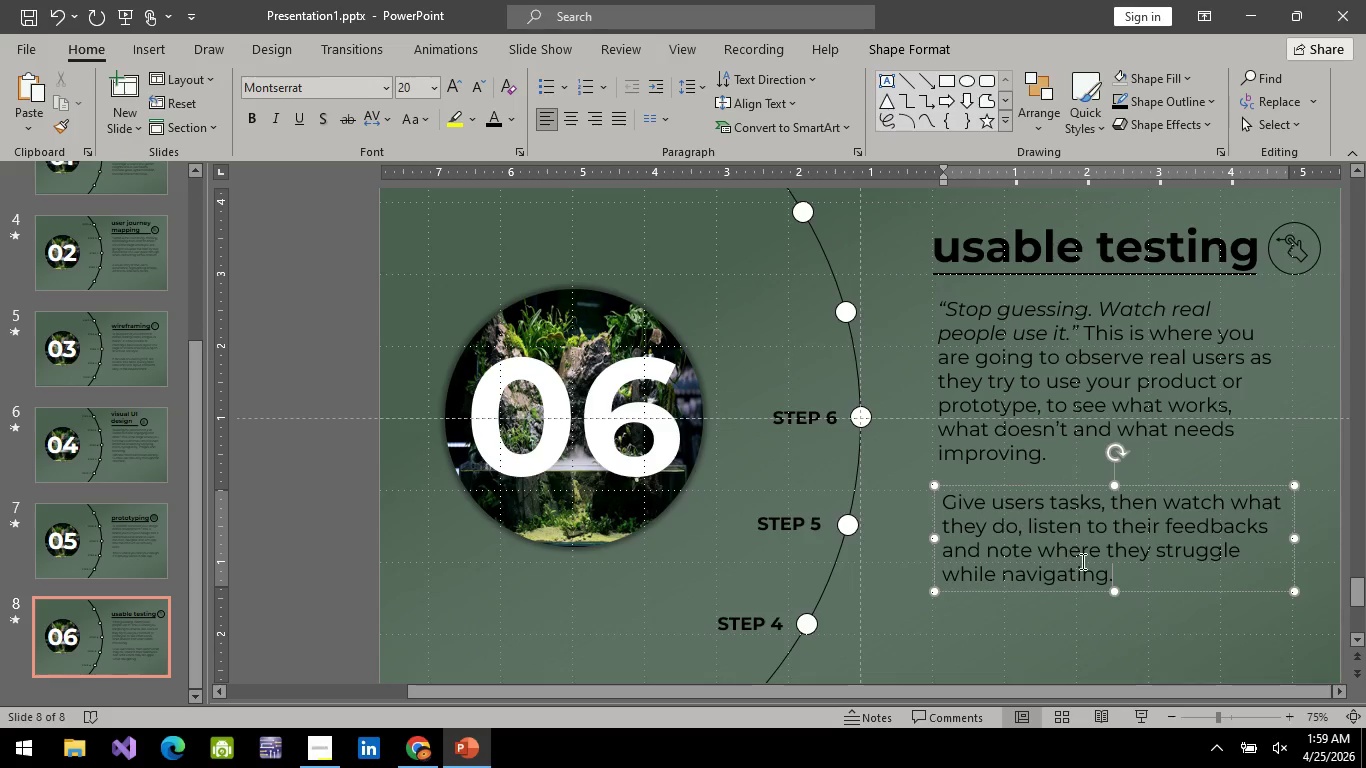 
scroll: coordinate [128, 386], scroll_direction: up, amount: 4.0
 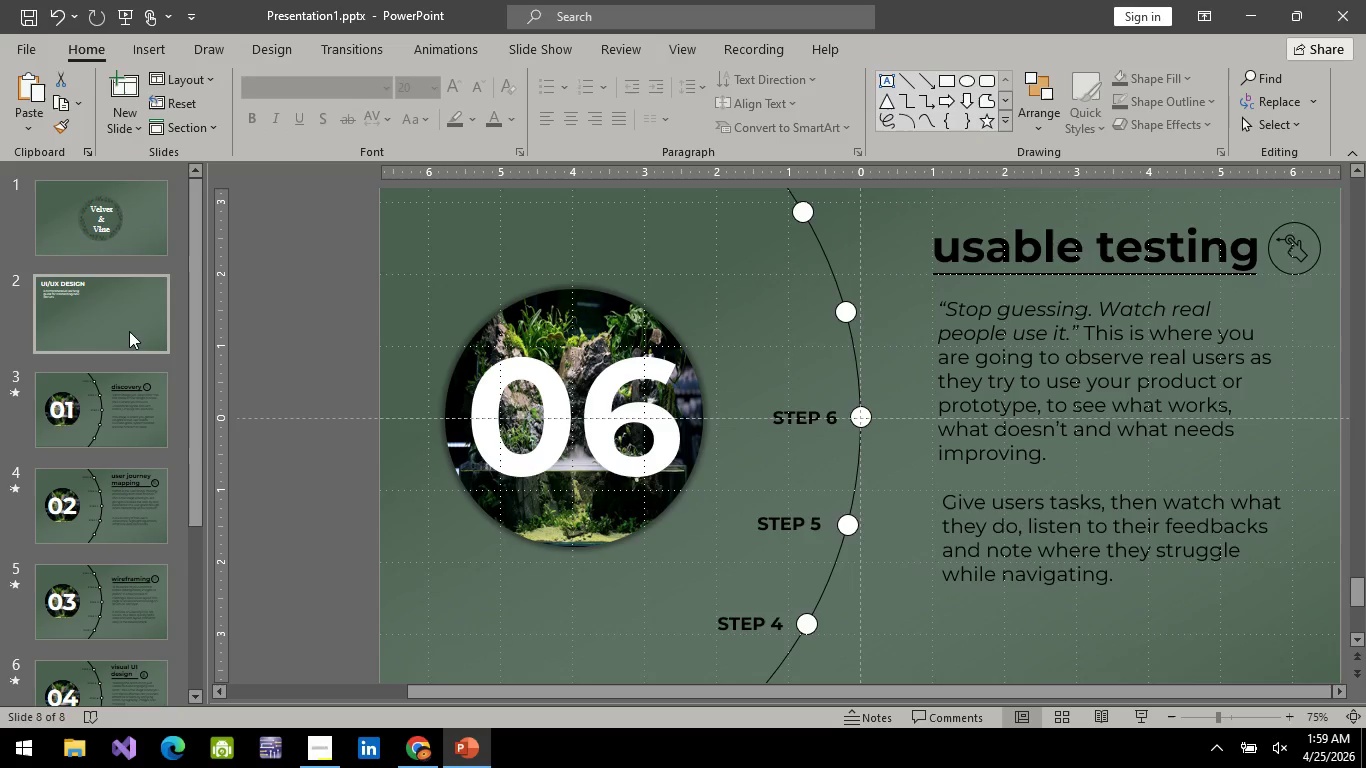 
left_click([129, 329])
 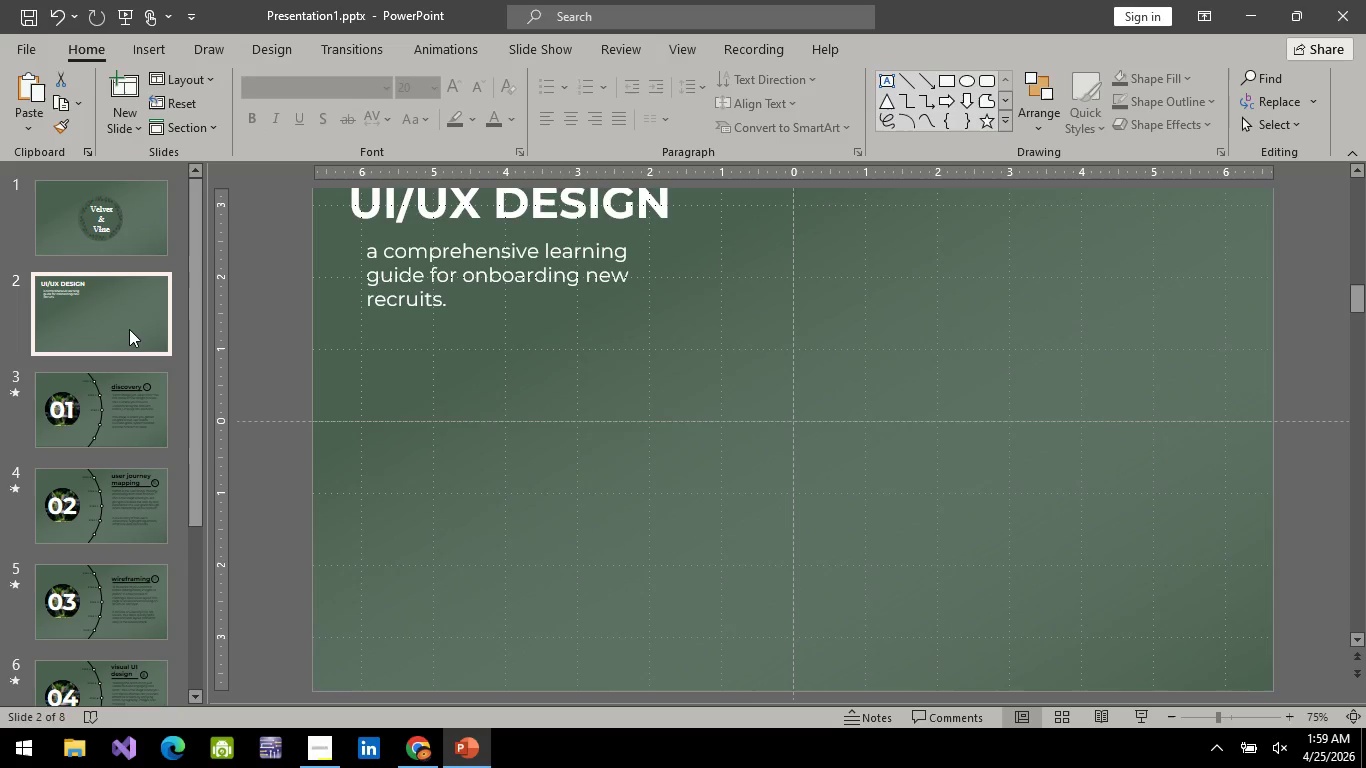 
wait(7.83)
 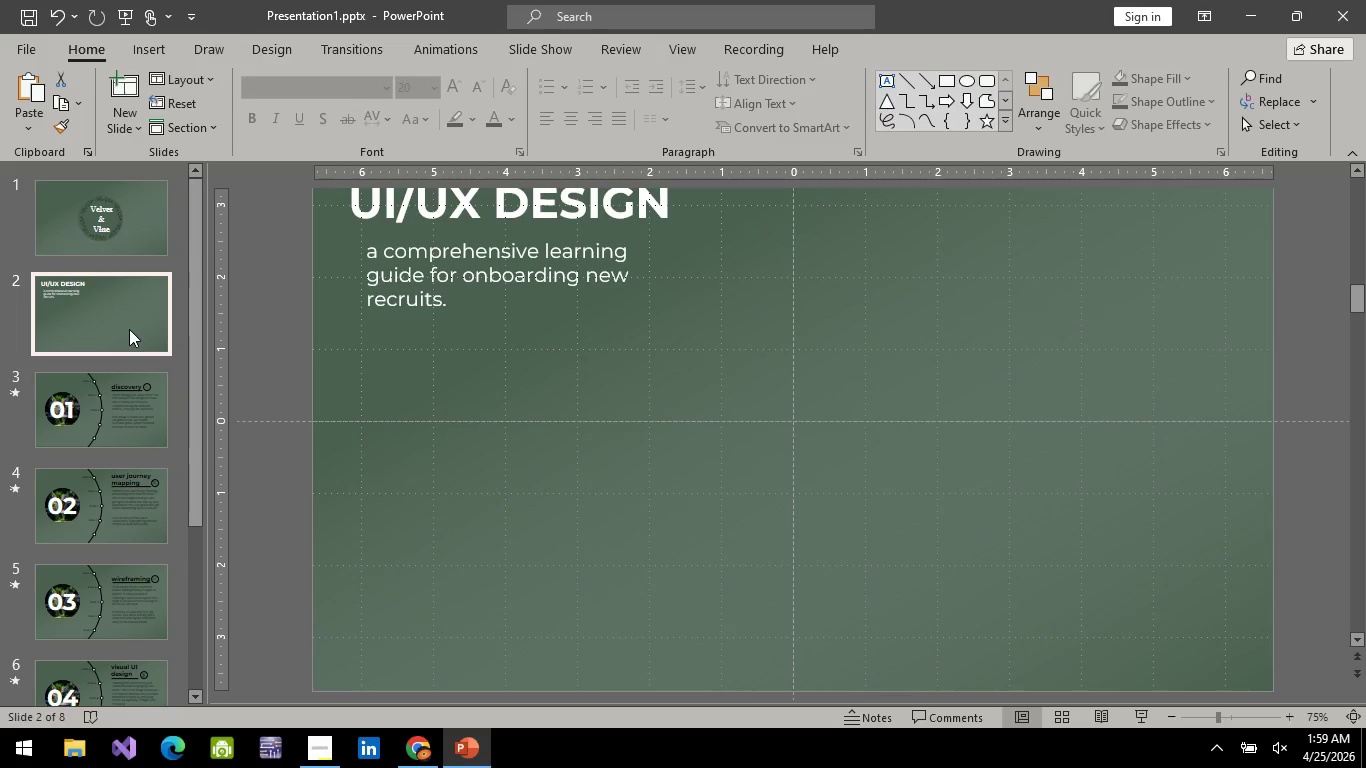 
double_click([123, 395])
 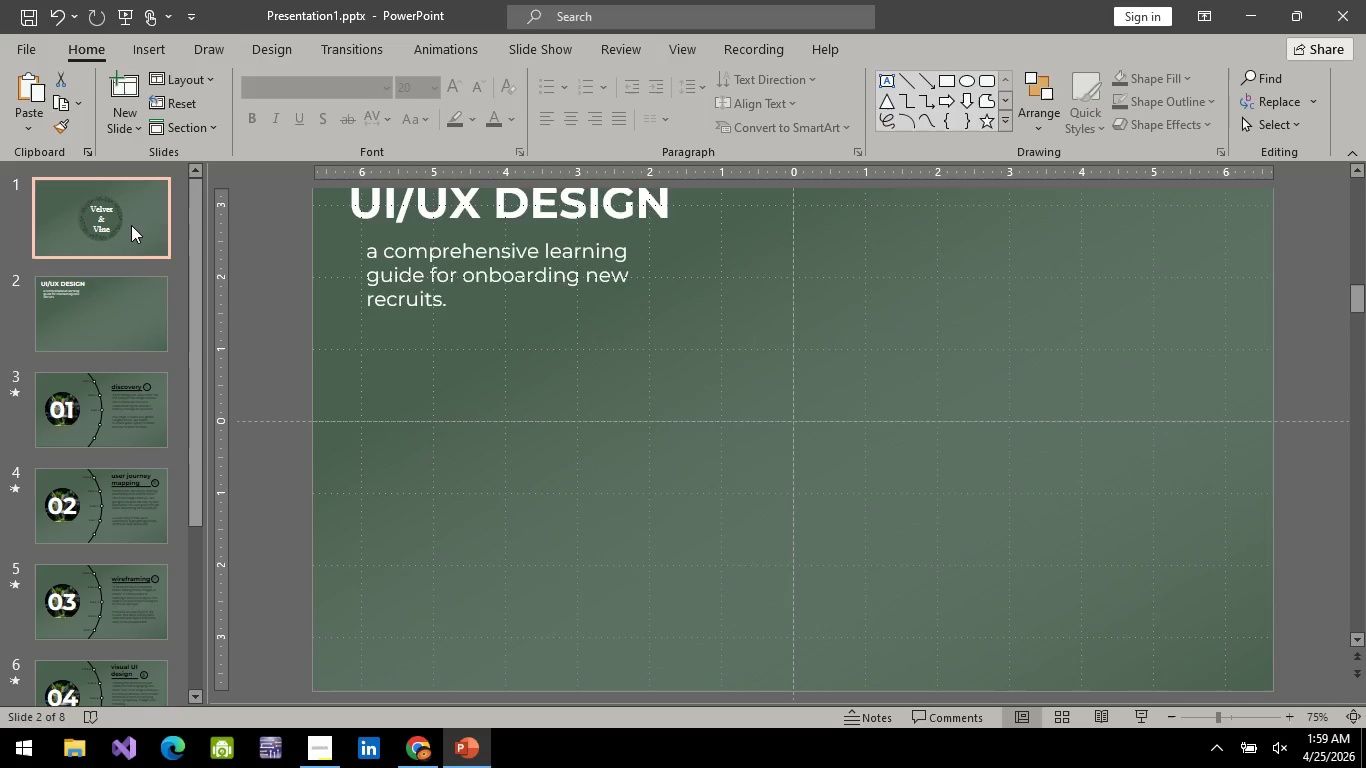 
double_click([131, 311])
 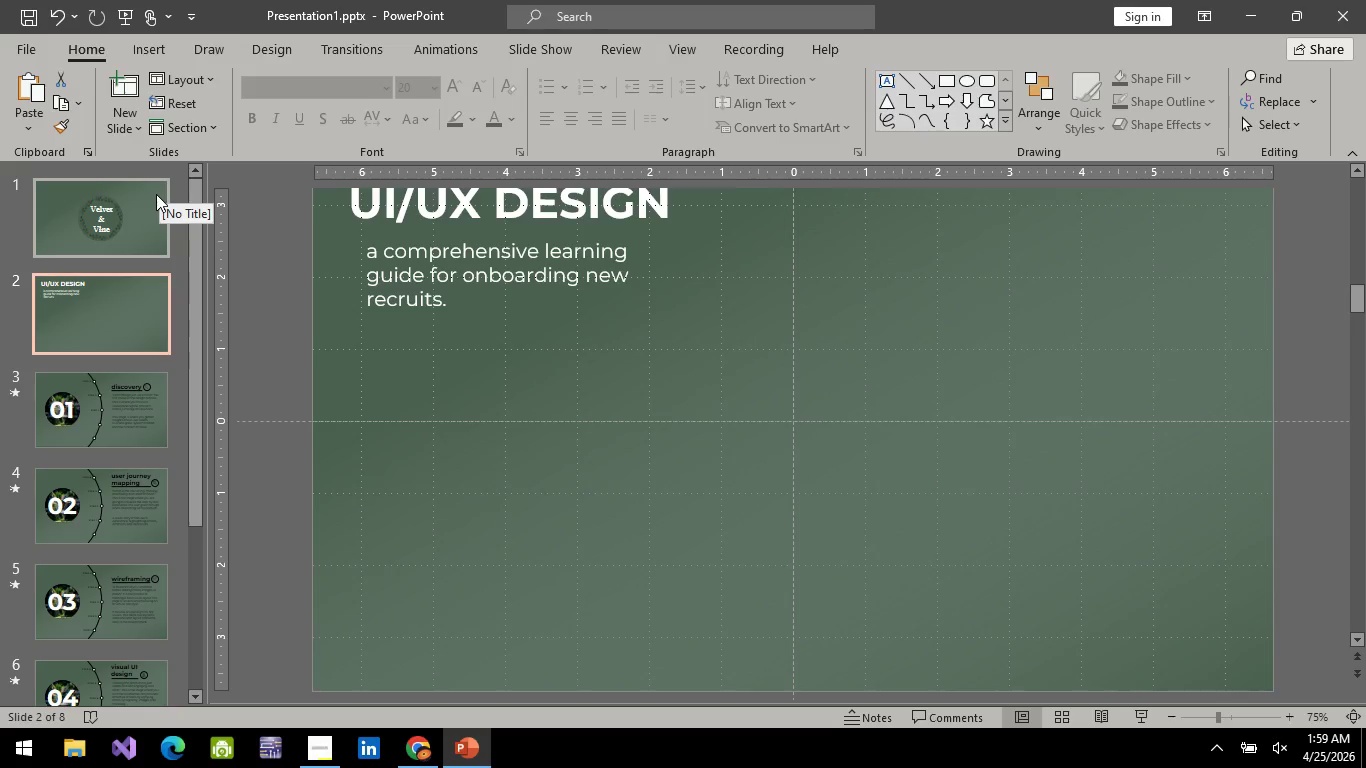 
wait(19.23)
 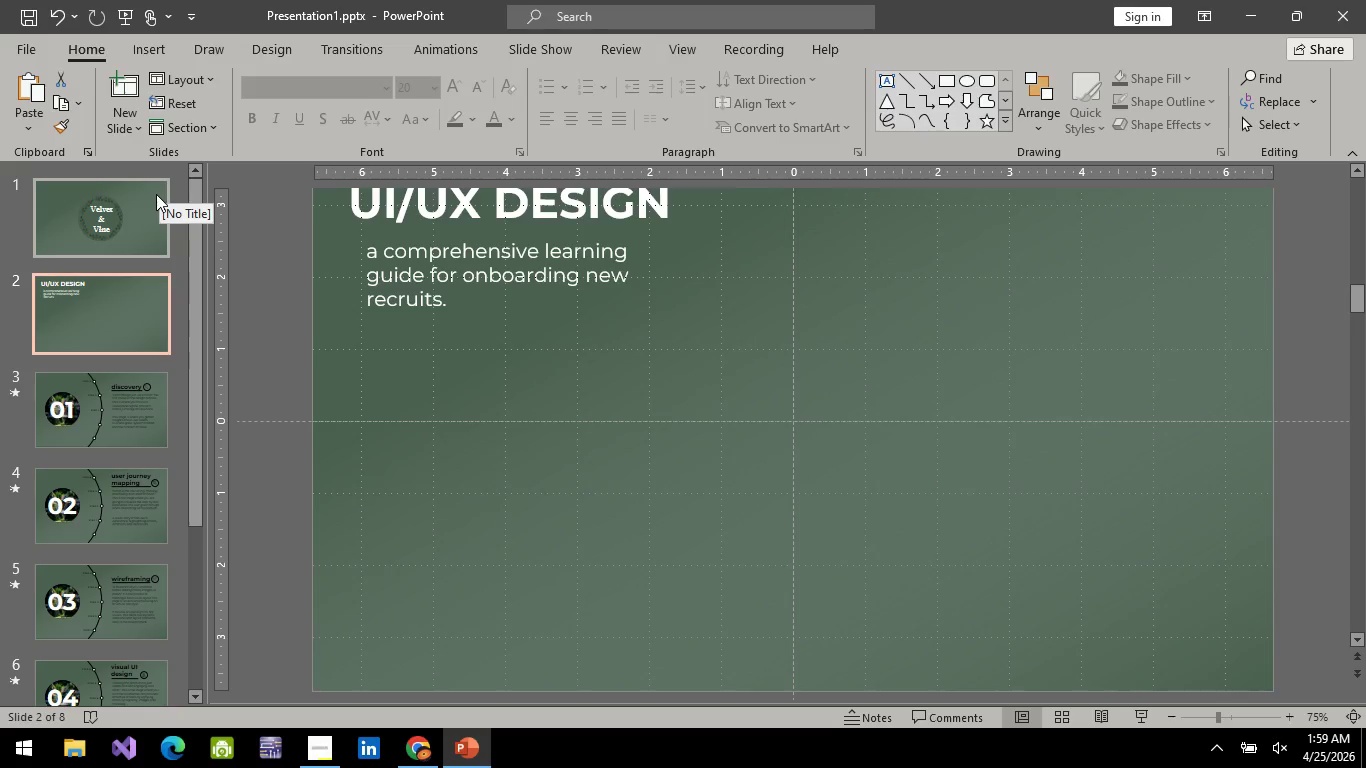 
left_click([77, 371])
 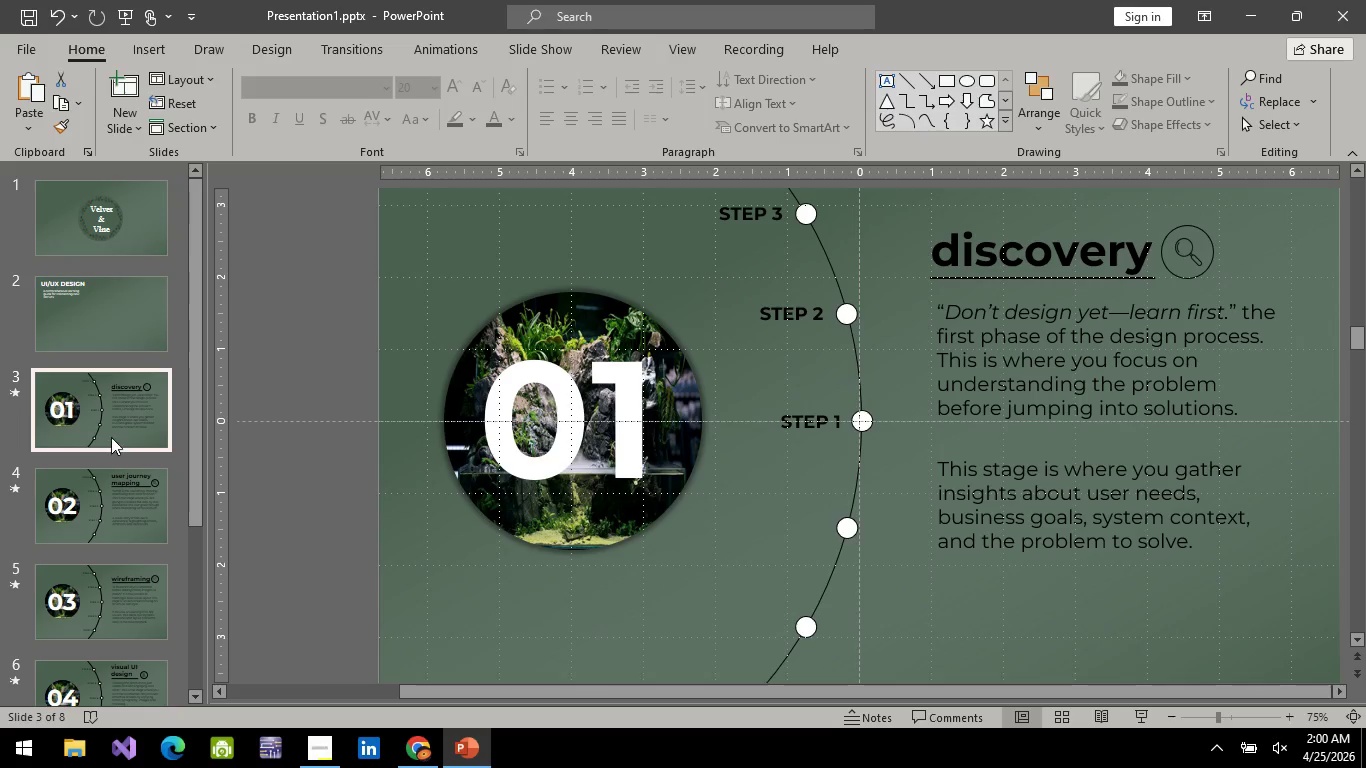 
scroll: coordinate [148, 550], scroll_direction: down, amount: 6.0
 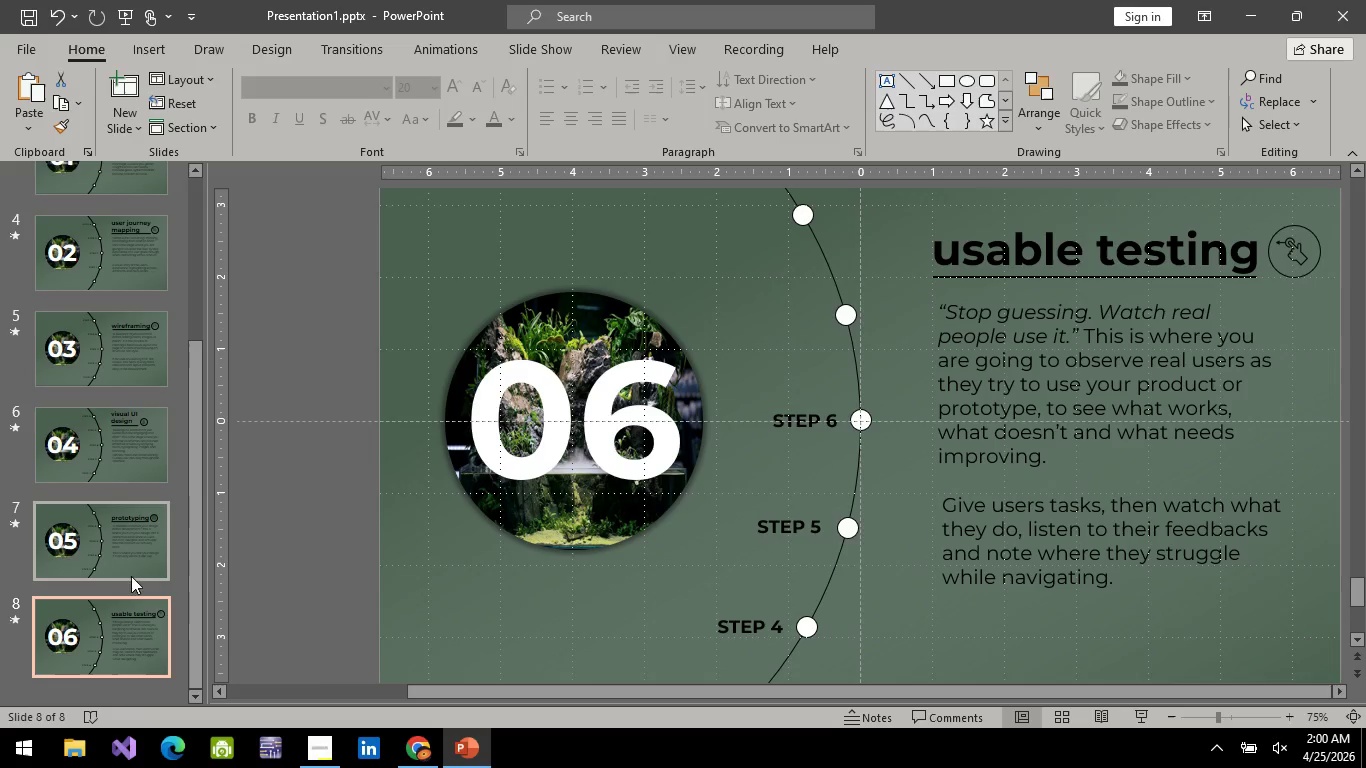 
left_click([162, 517])
 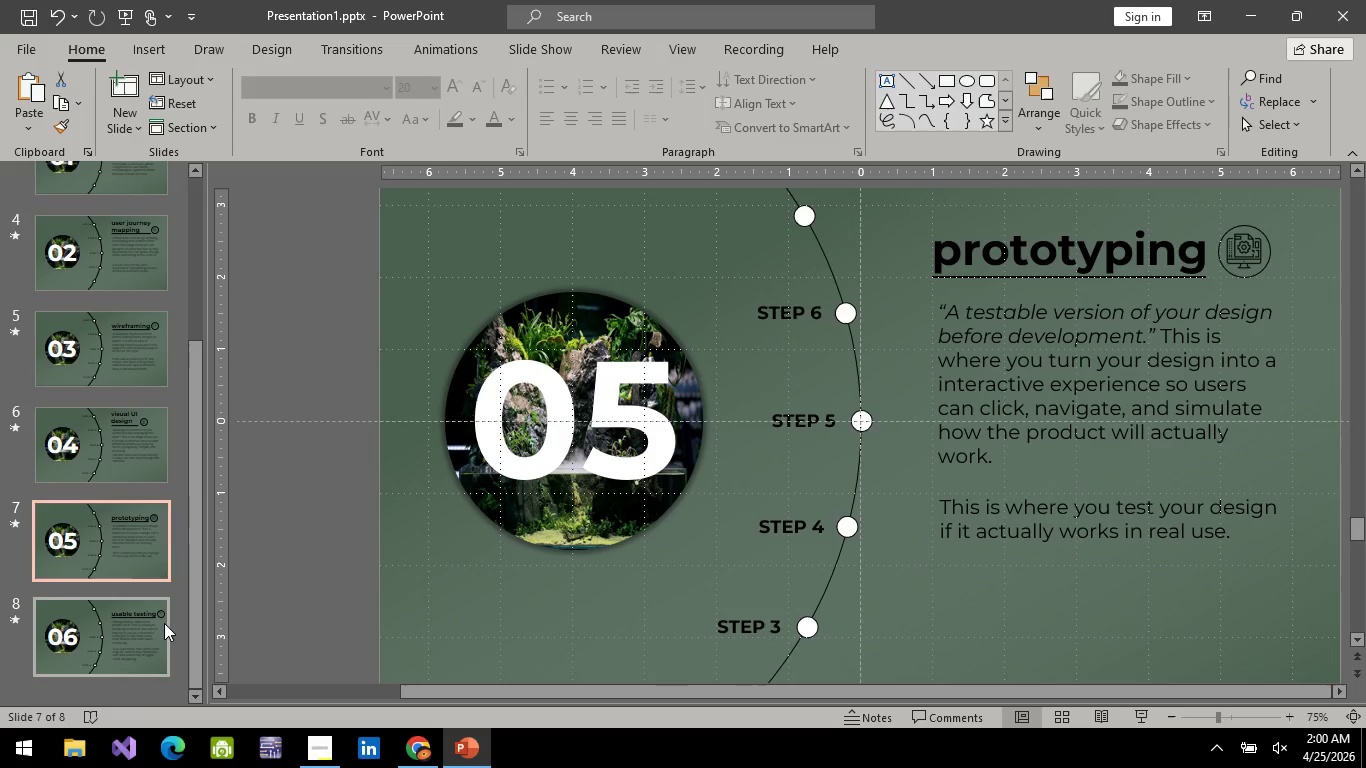 
left_click([164, 623])
 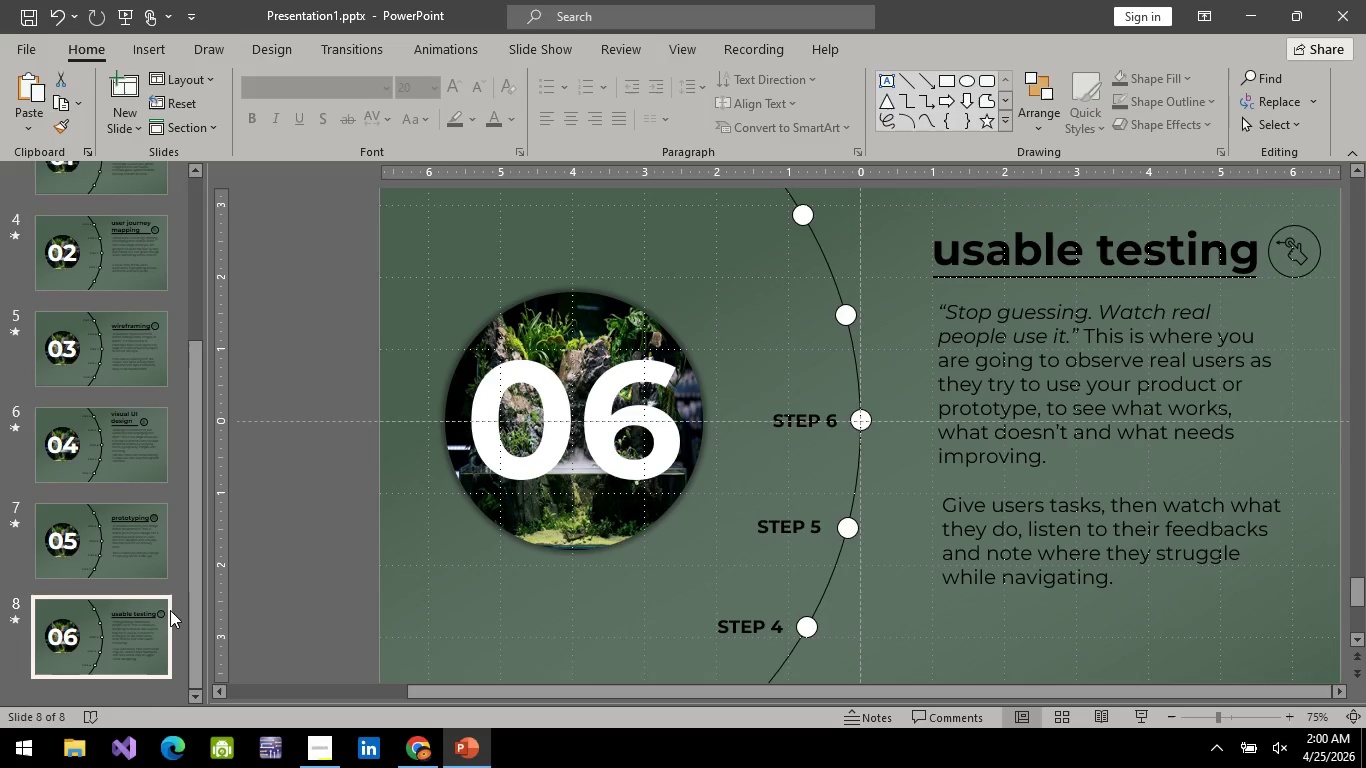 
hold_key(key=ControlLeft, duration=0.78)
 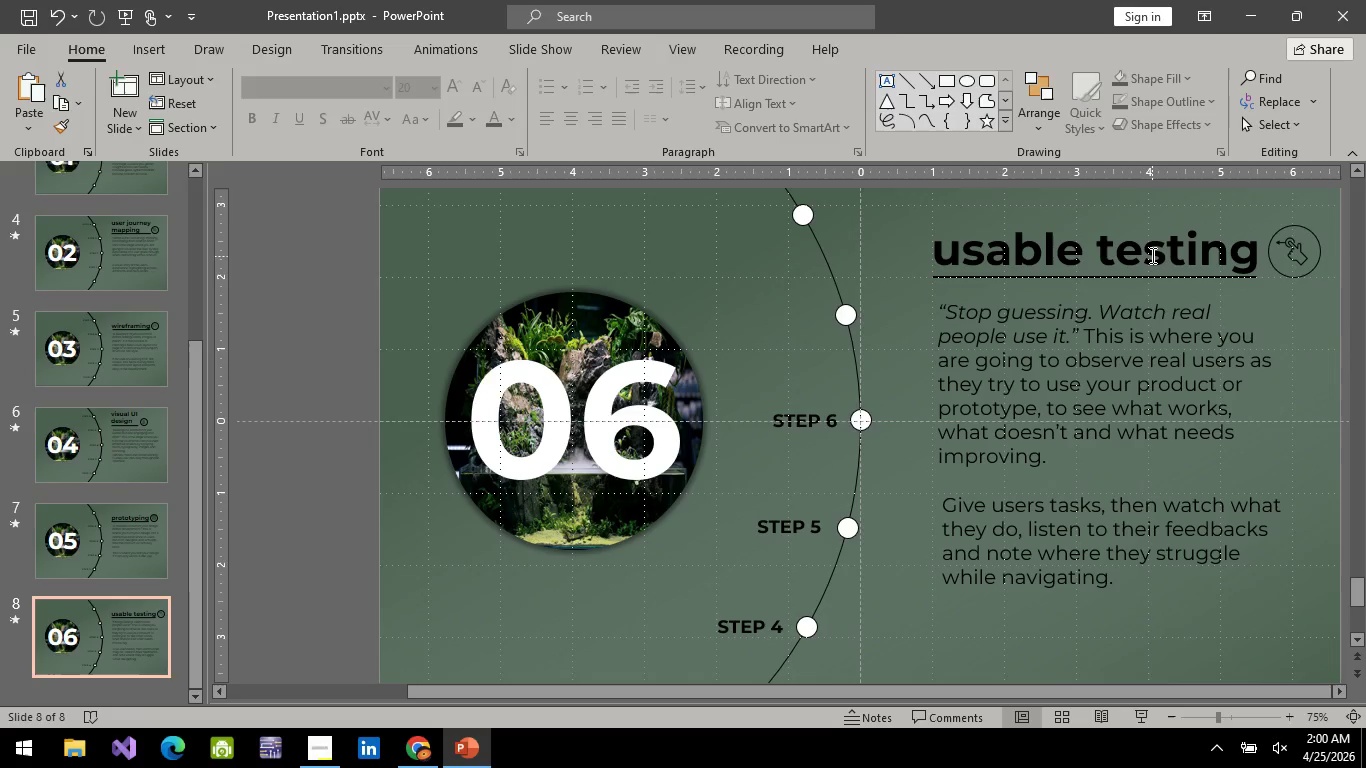 
left_click([1151, 255])
 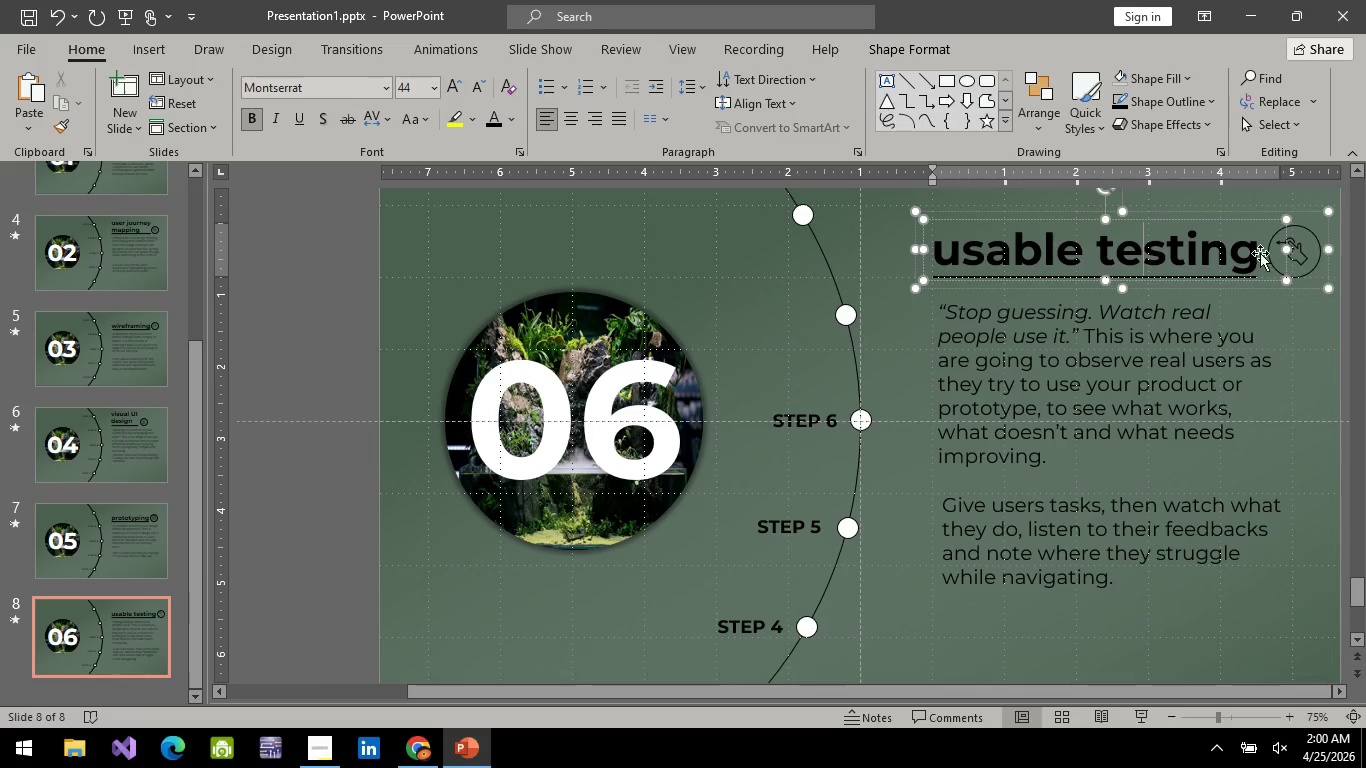 
hold_key(key=ControlLeft, duration=1.38)
left_click([1307, 258])
 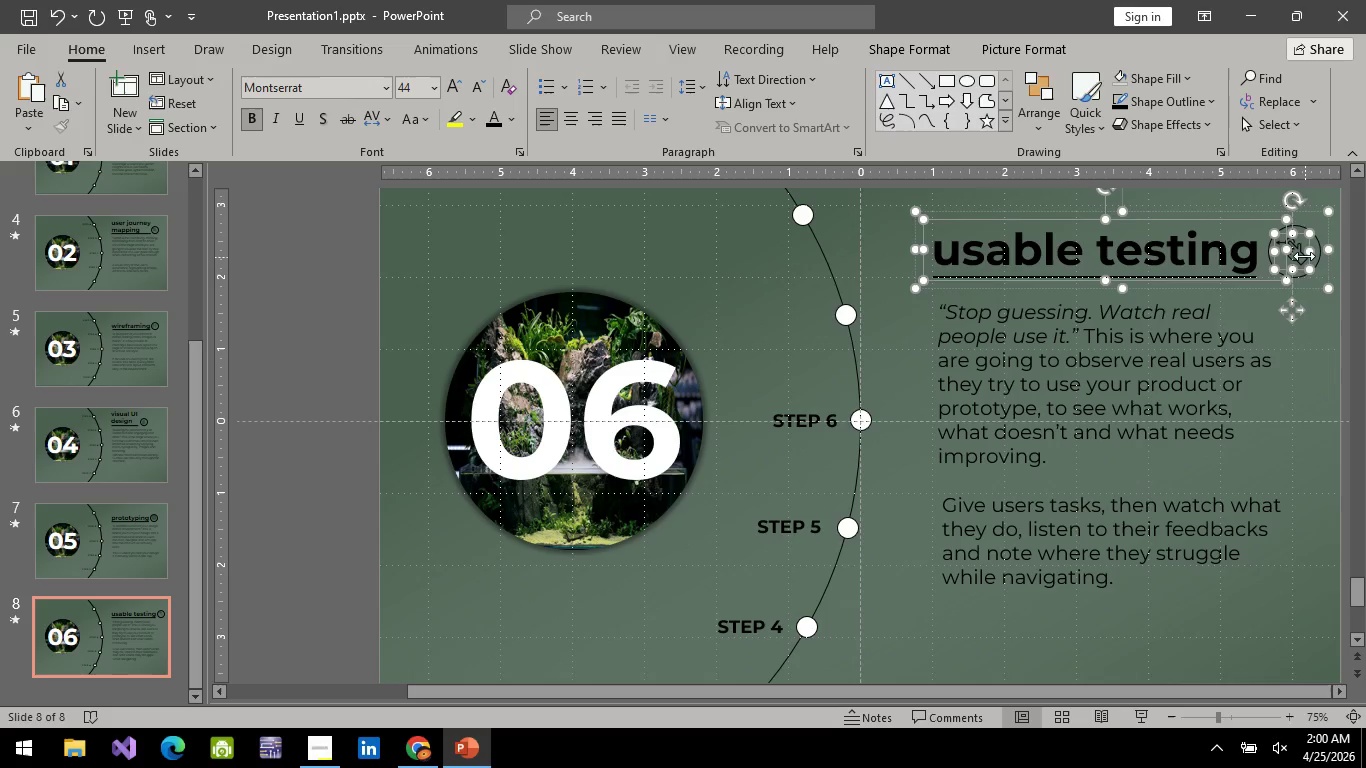 
hold_key(key=ControlLeft, duration=0.92)
 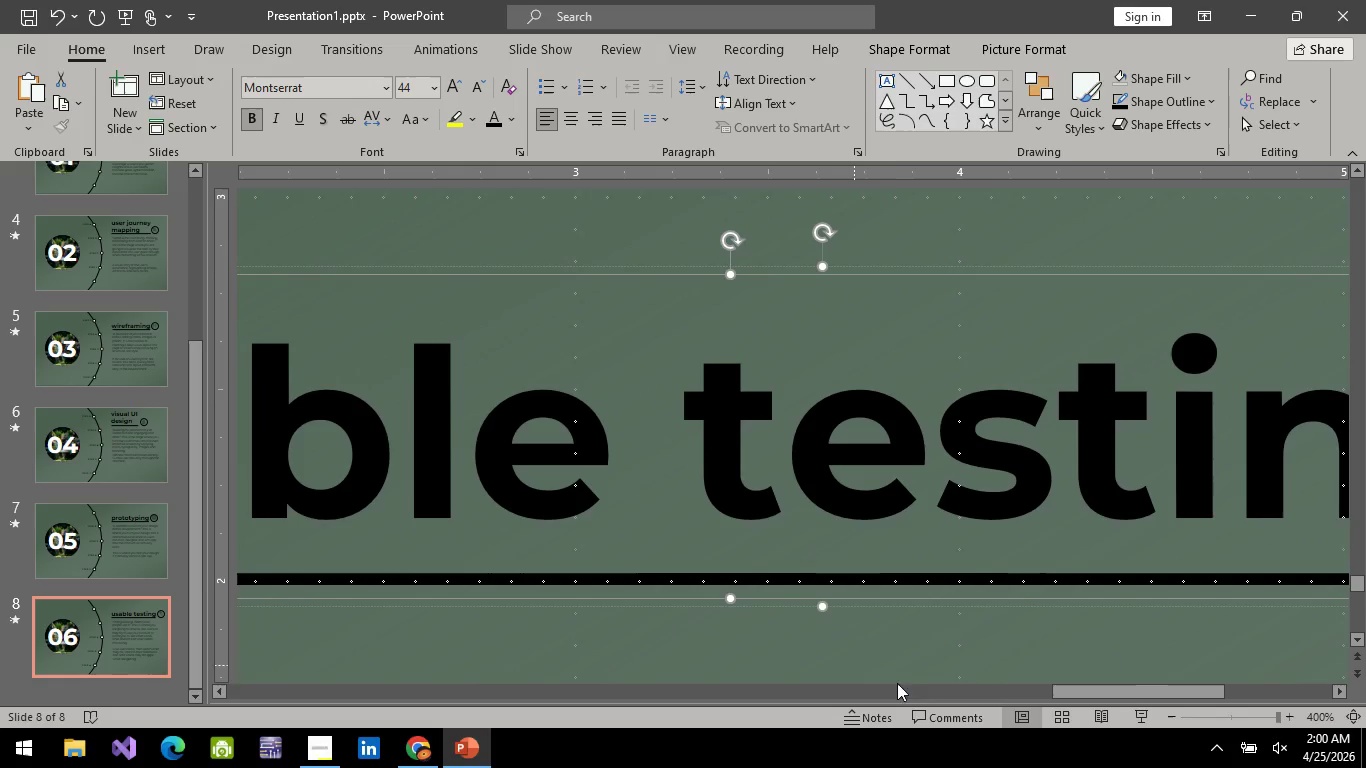 
hold_key(key=ControlLeft, duration=9.48)
 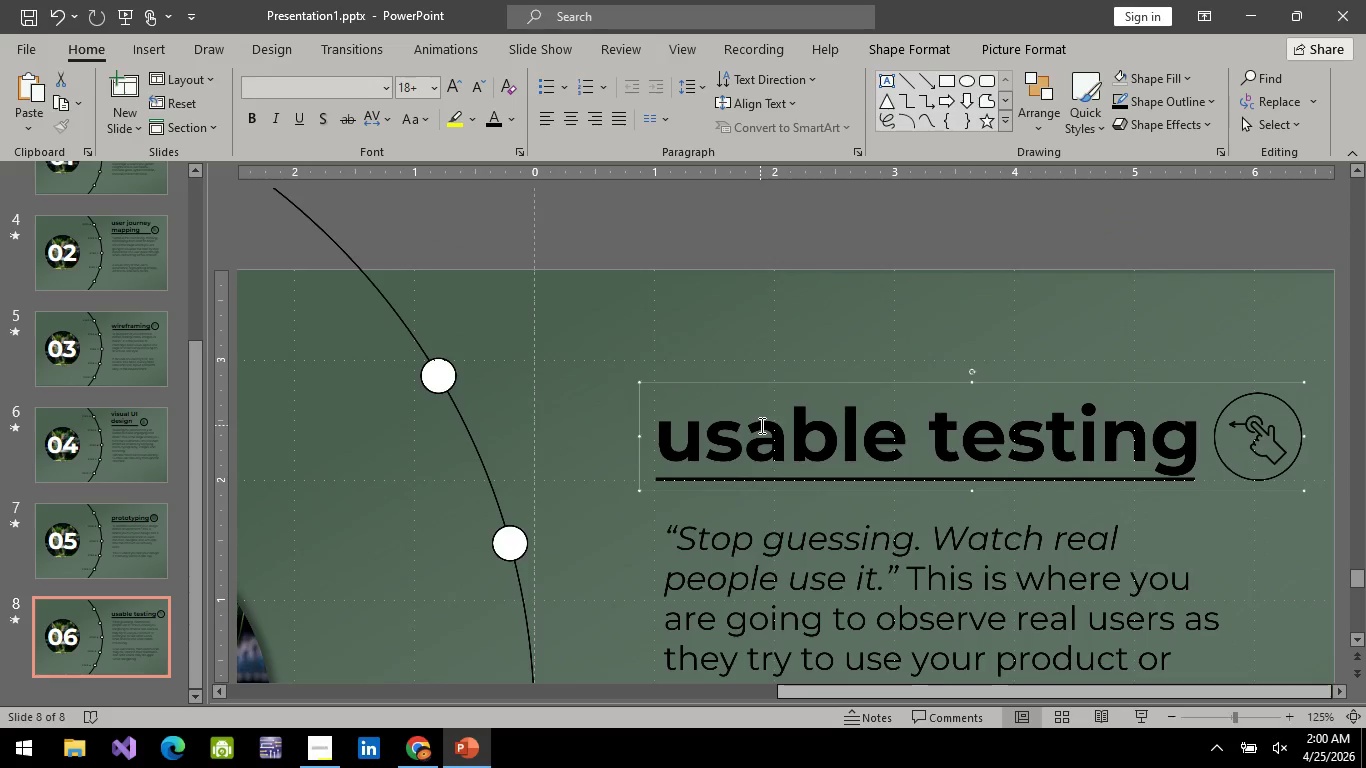 
scroll: coordinate [1281, 279], scroll_direction: up, amount: 8.0
 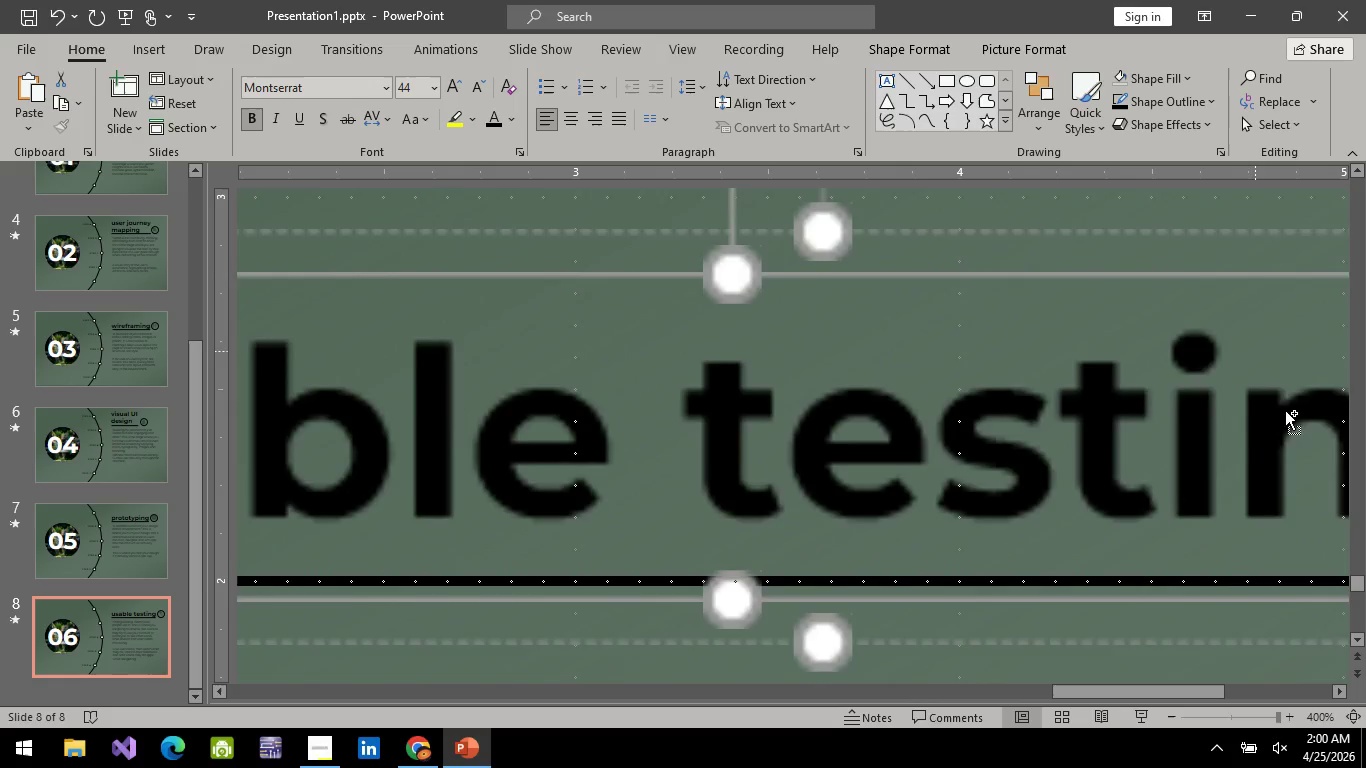 
left_click_drag(start_coordinate=[1130, 692], to_coordinate=[1267, 683])
 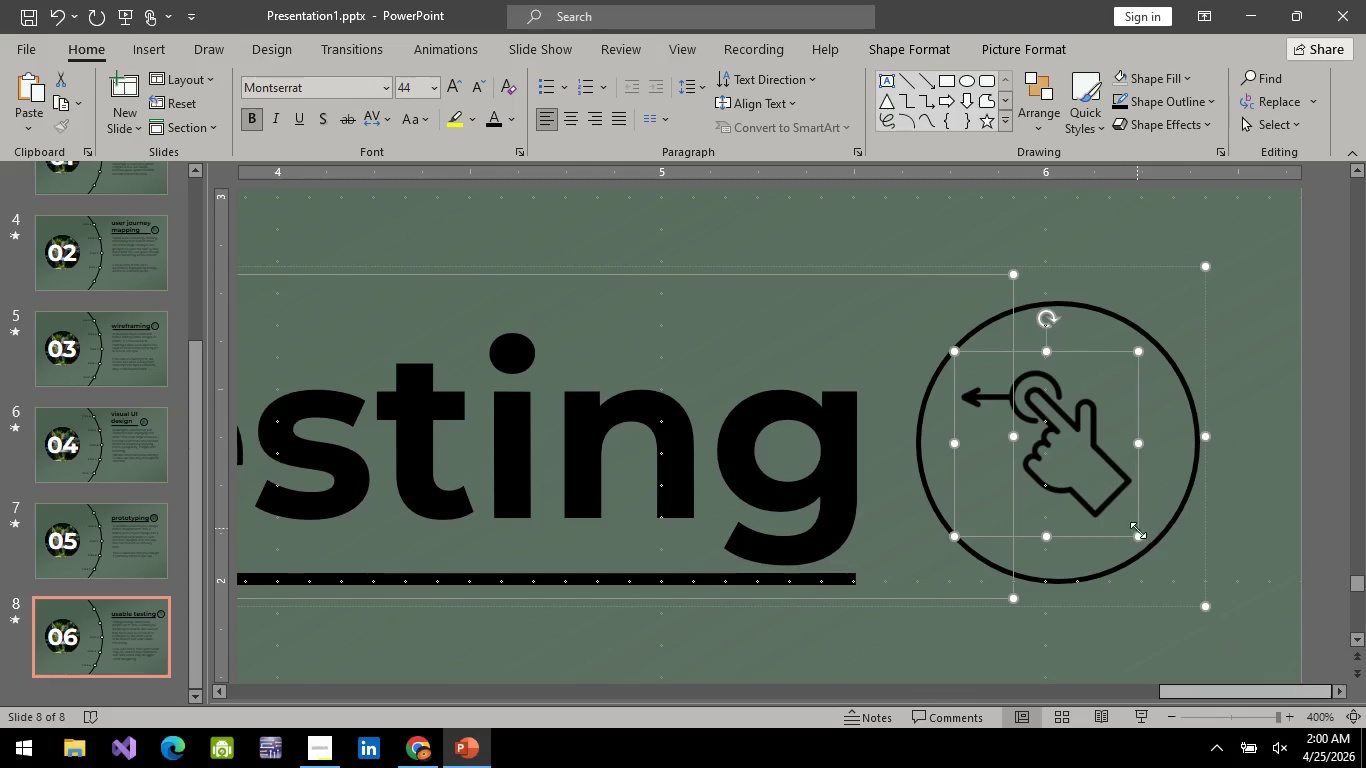 
left_click_drag(start_coordinate=[1141, 536], to_coordinate=[1154, 540])
 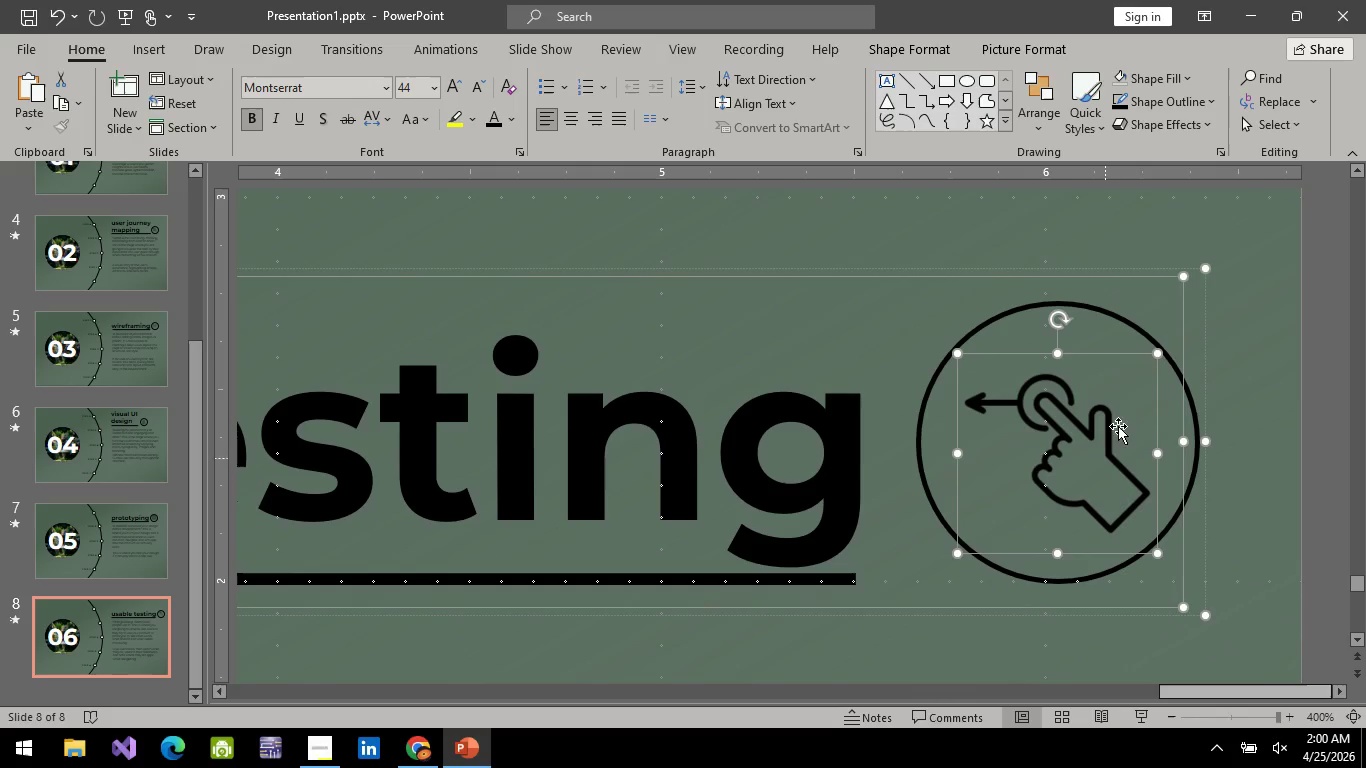 
double_click([1072, 424])
 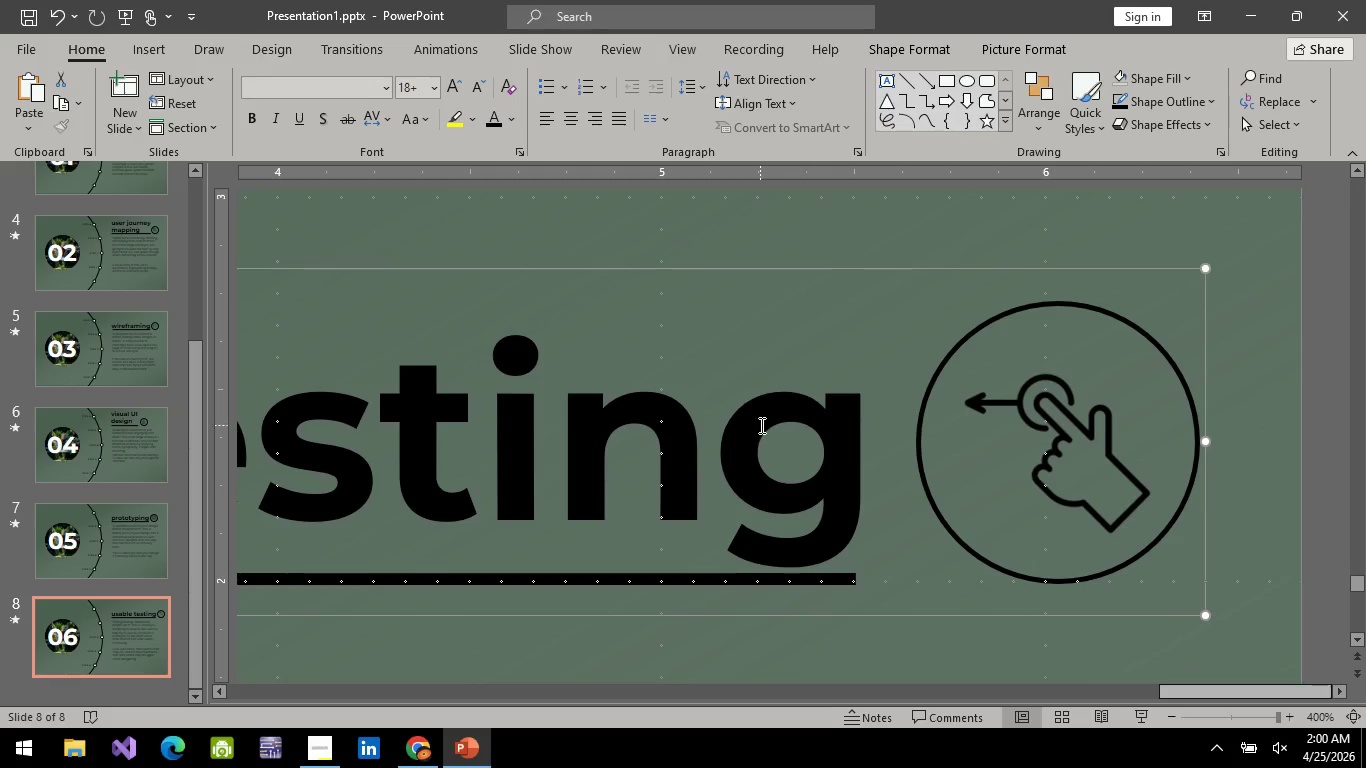 
hold_key(key=ControlLeft, duration=1.34)
scroll: coordinate [760, 425], scroll_direction: down, amount: 4.0
 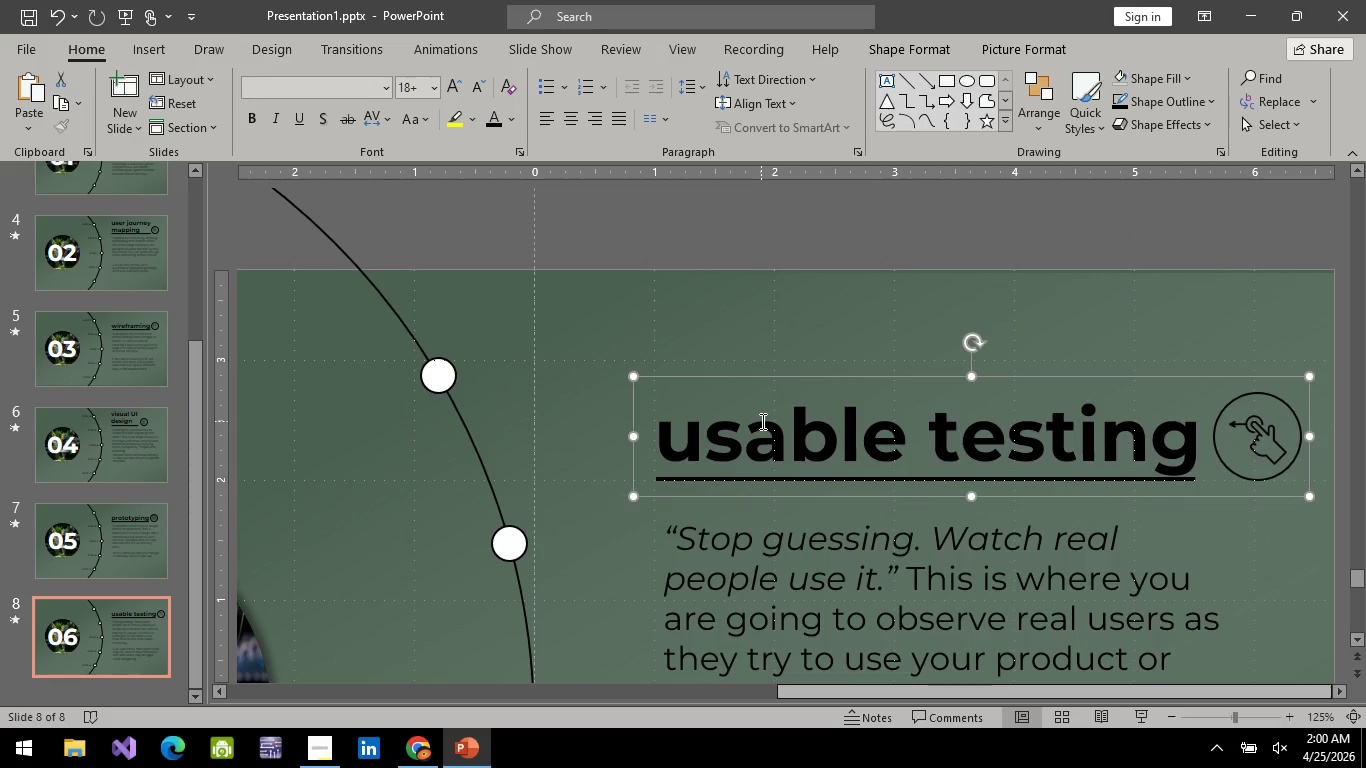 
left_click([761, 427])
 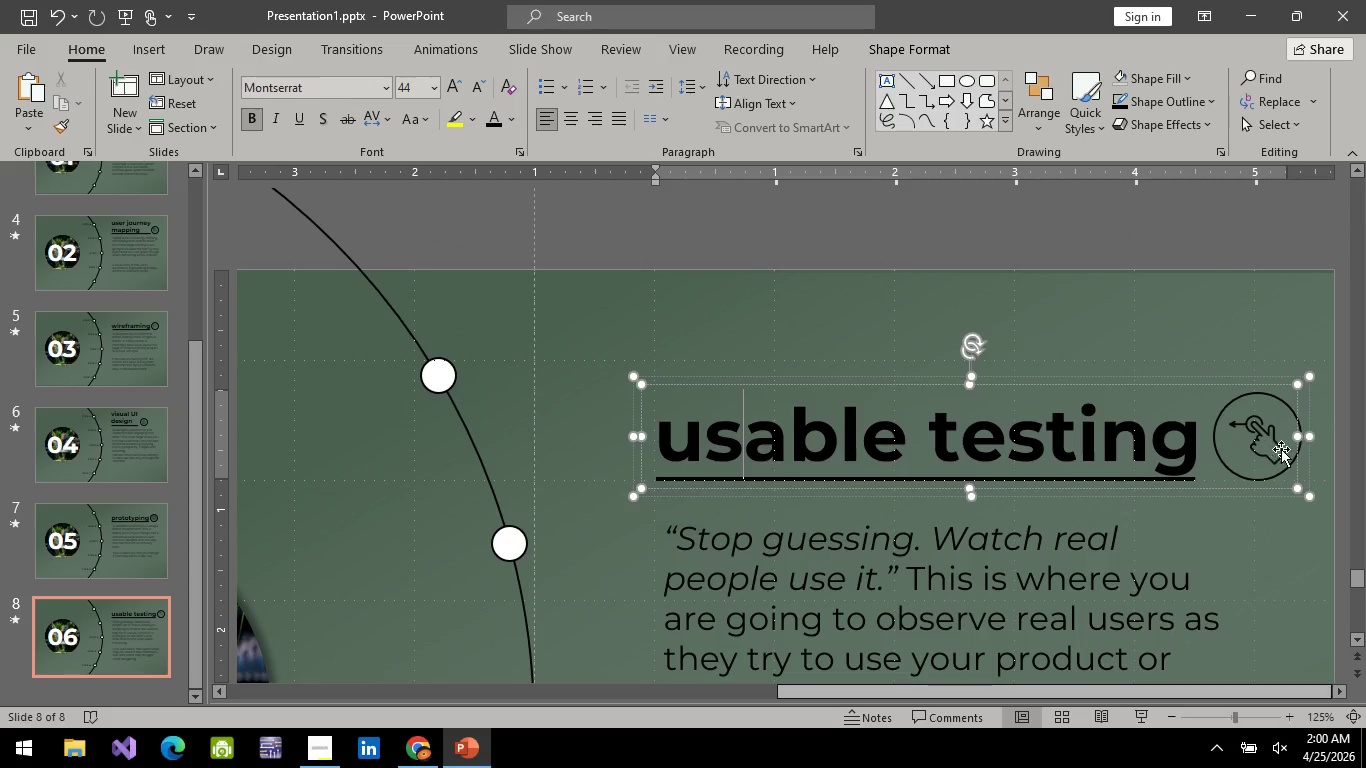 
left_click([1280, 451])
 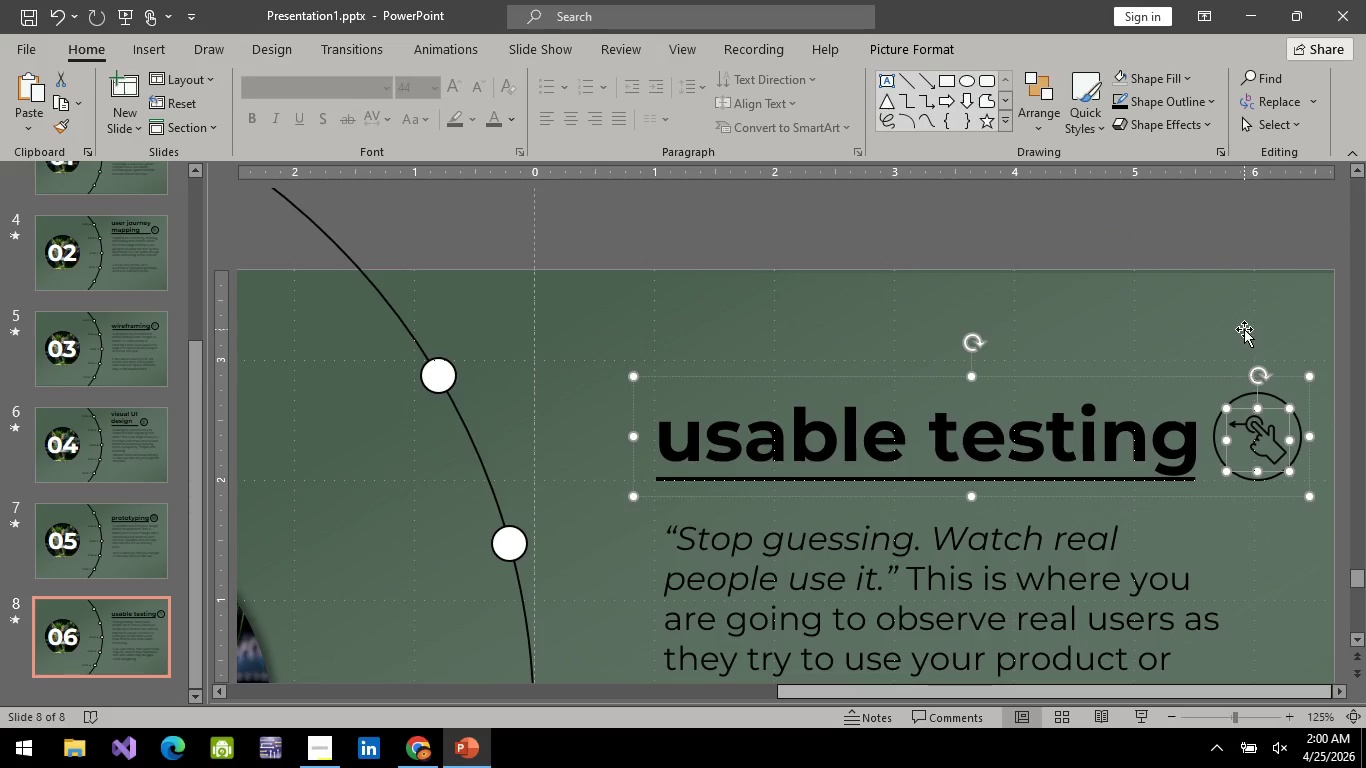 
left_click([1244, 329])
 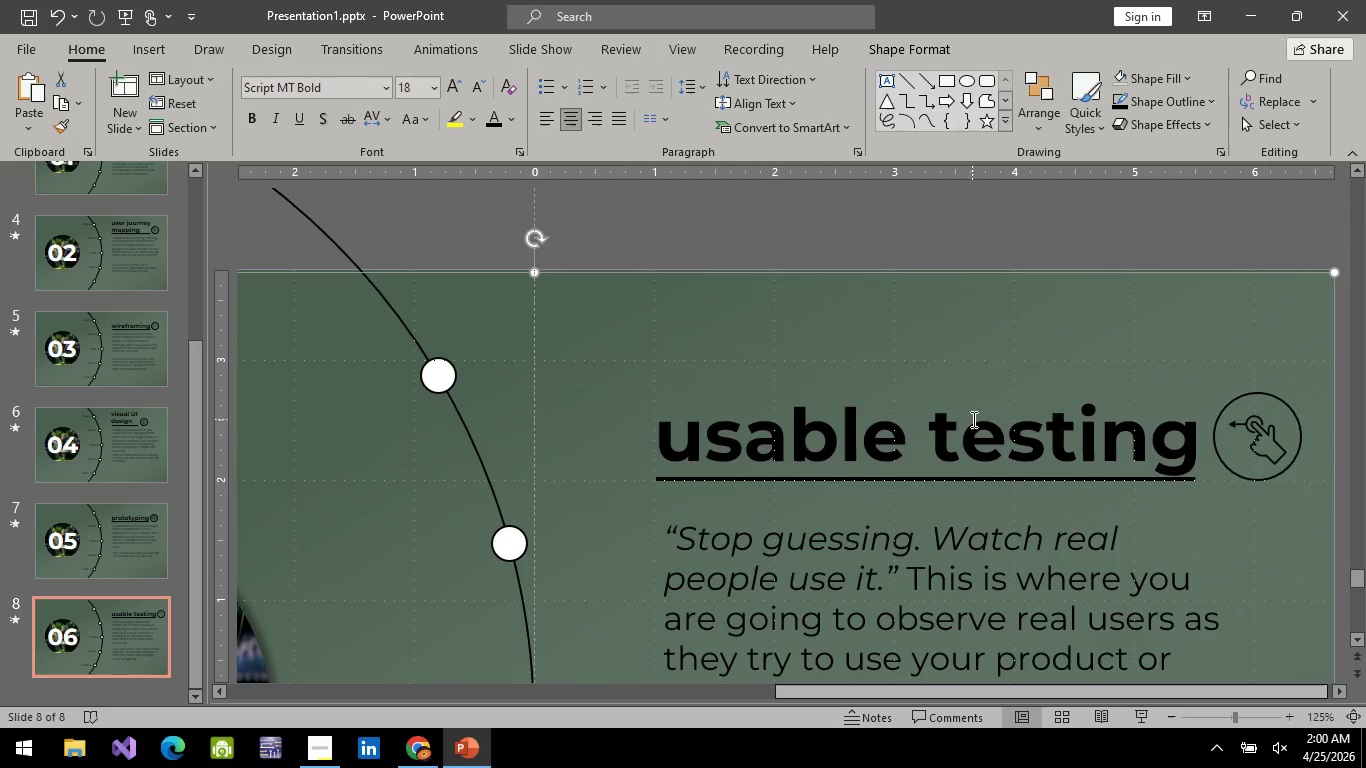 
hold_key(key=ControlLeft, duration=0.58)
 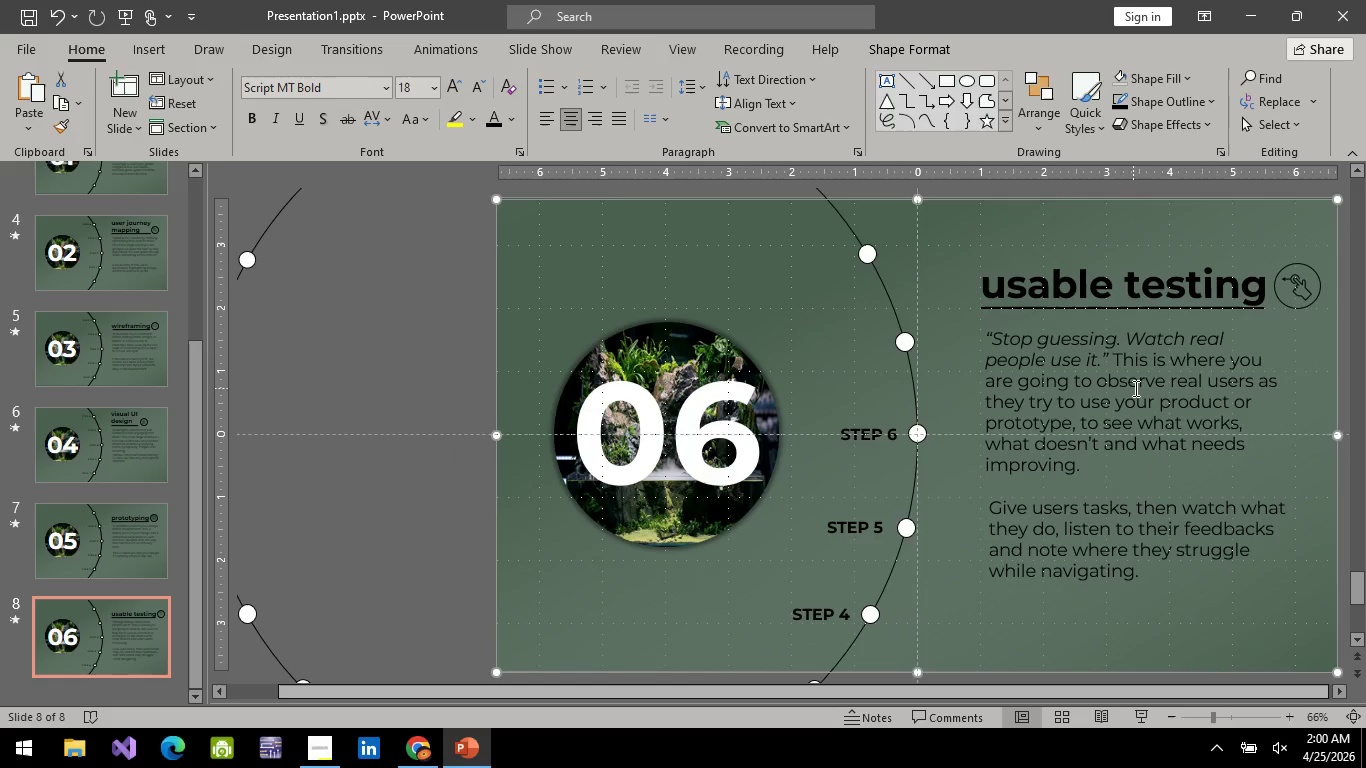 
left_click([1134, 388])
 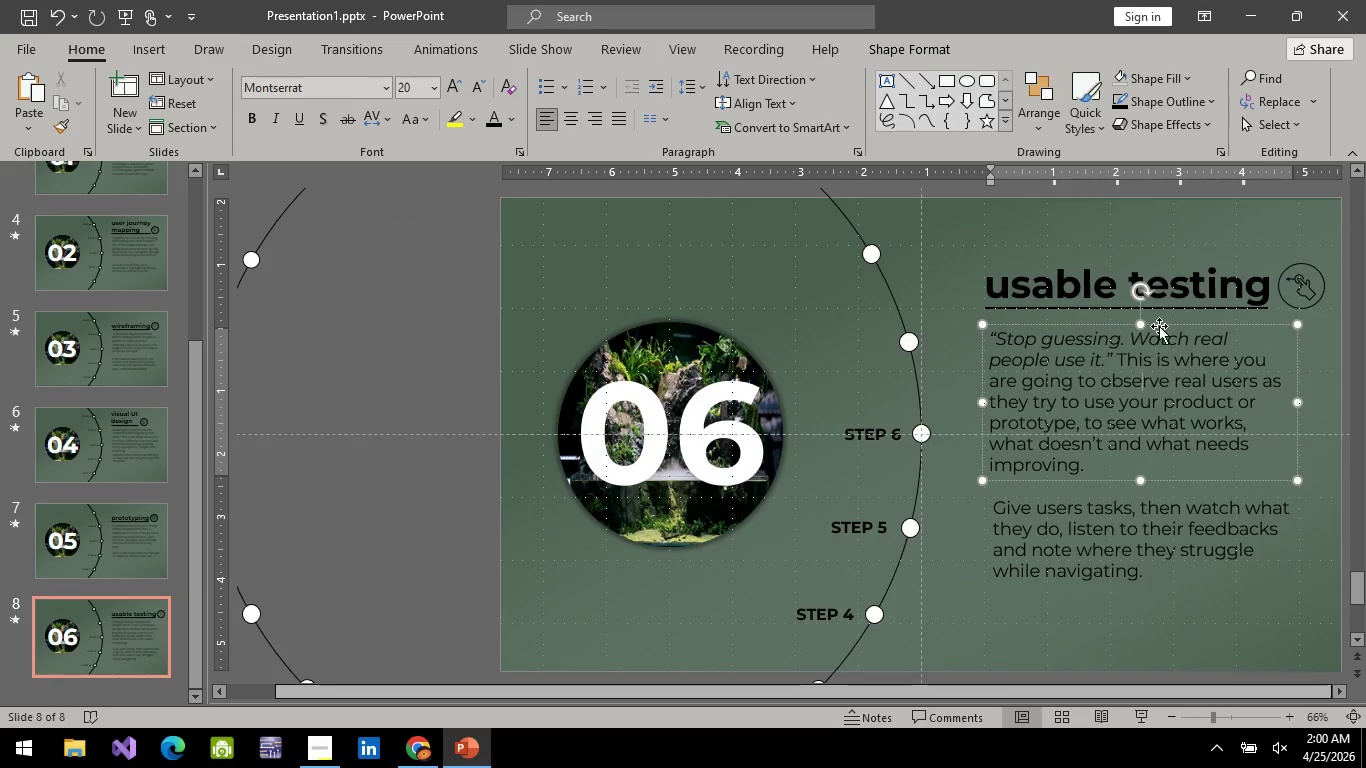 
scroll: coordinate [961, 430], scroll_direction: down, amount: 7.0
 